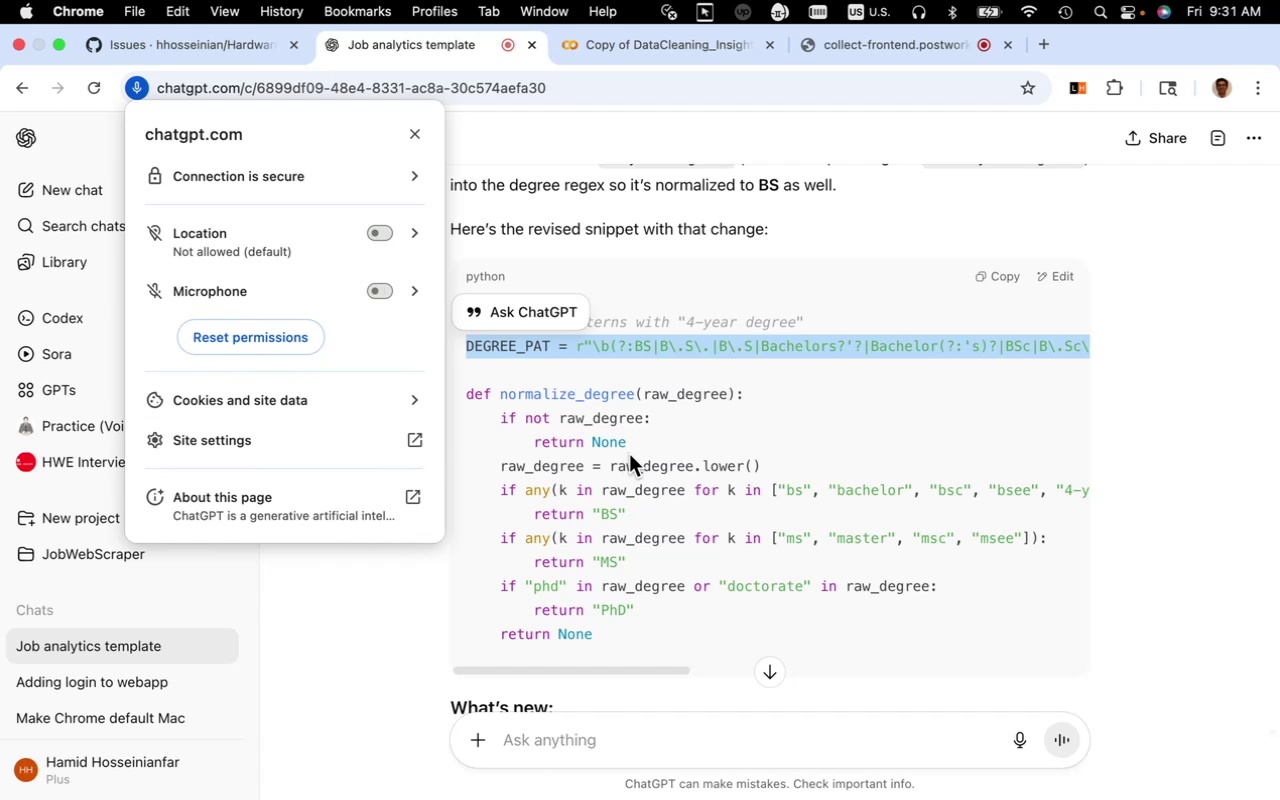 
left_click([629, 454])
 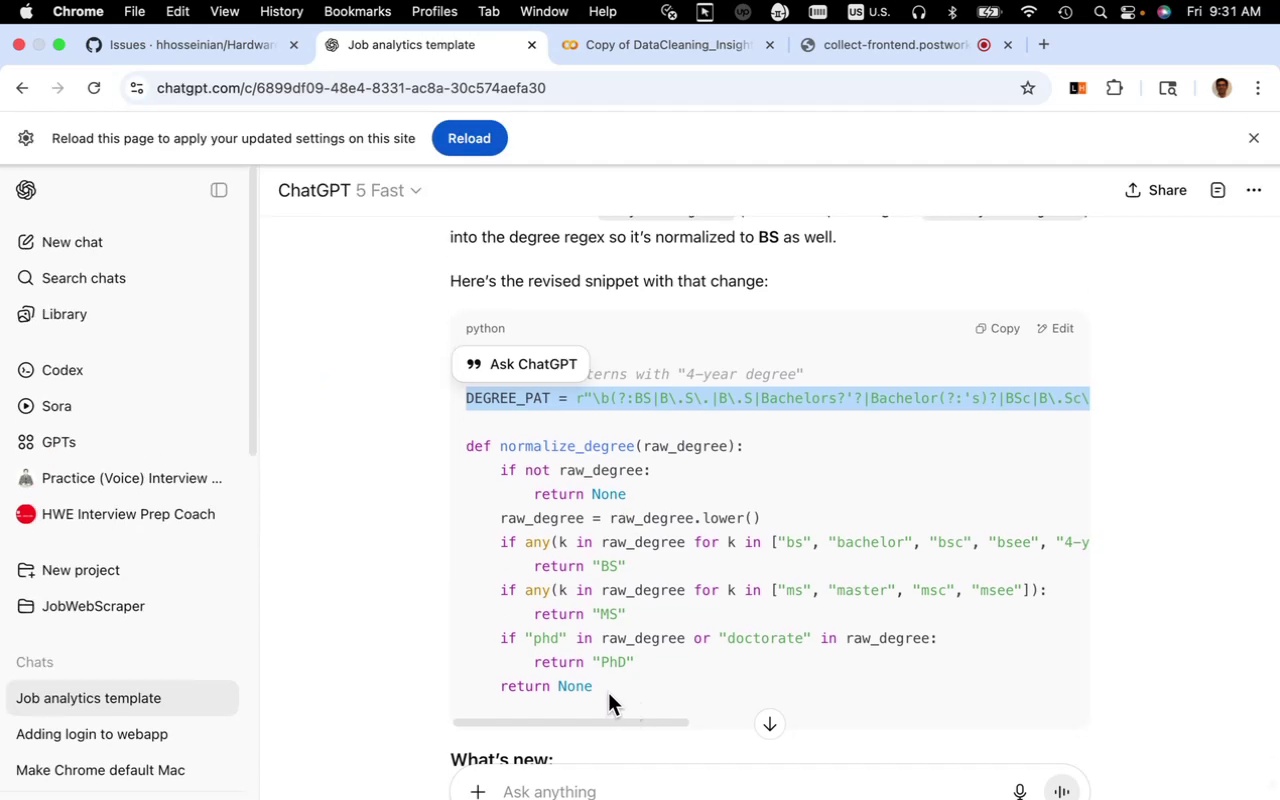 
left_click_drag(start_coordinate=[608, 693], to_coordinate=[545, 637])
 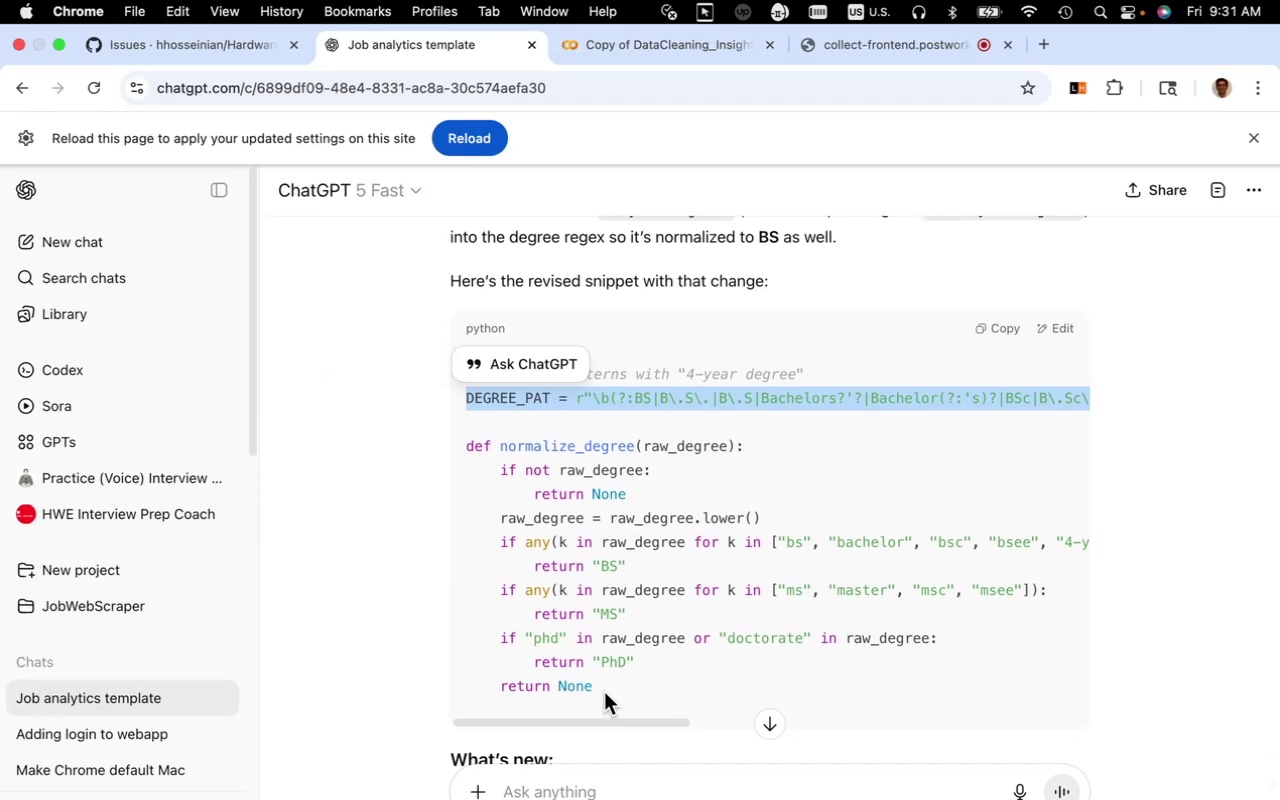 
left_click_drag(start_coordinate=[604, 692], to_coordinate=[502, 516])
 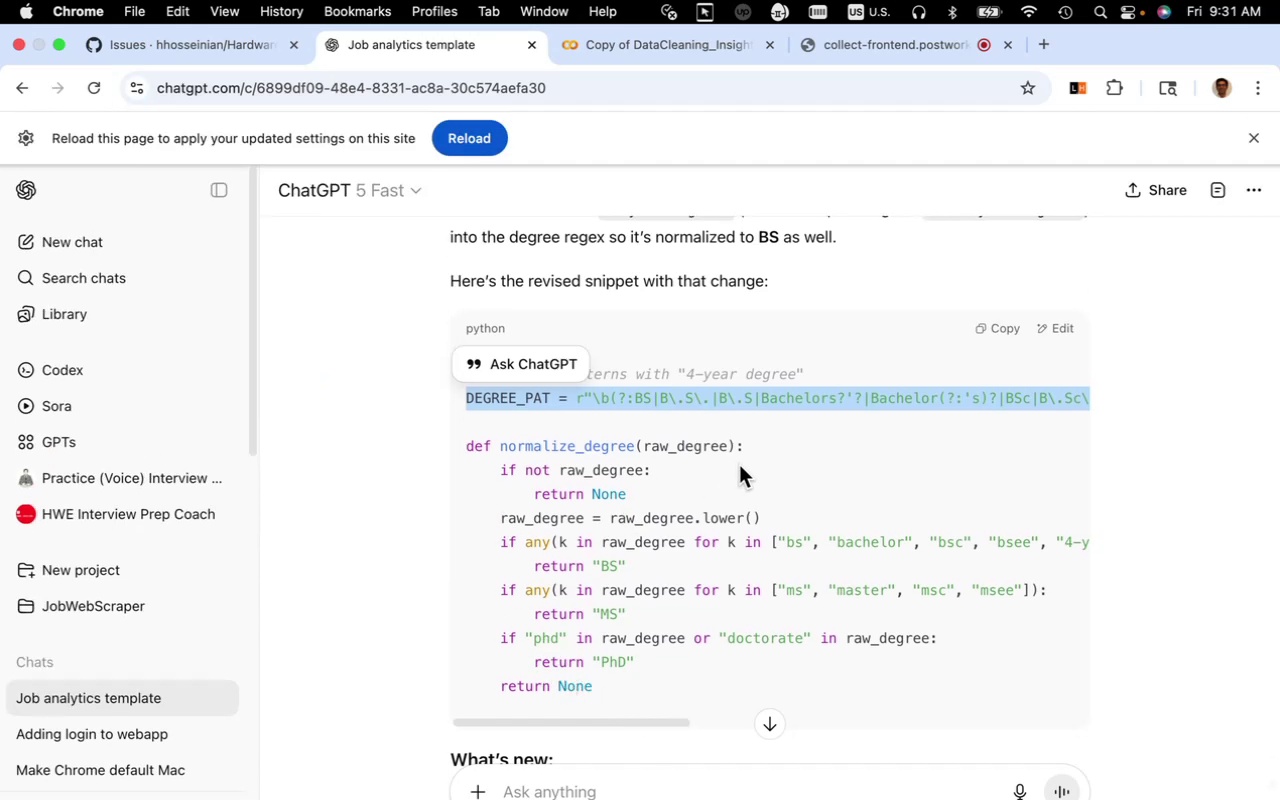 
left_click([743, 460])
 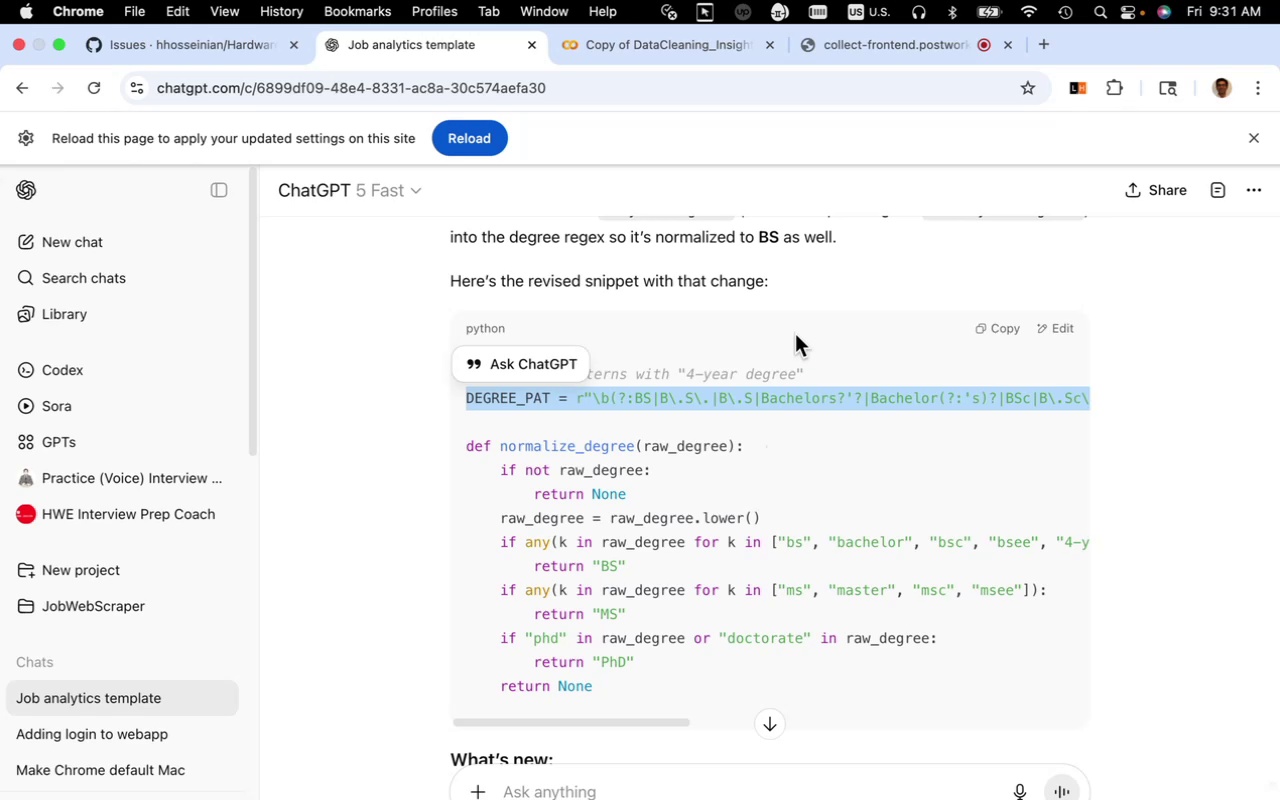 
left_click([795, 334])
 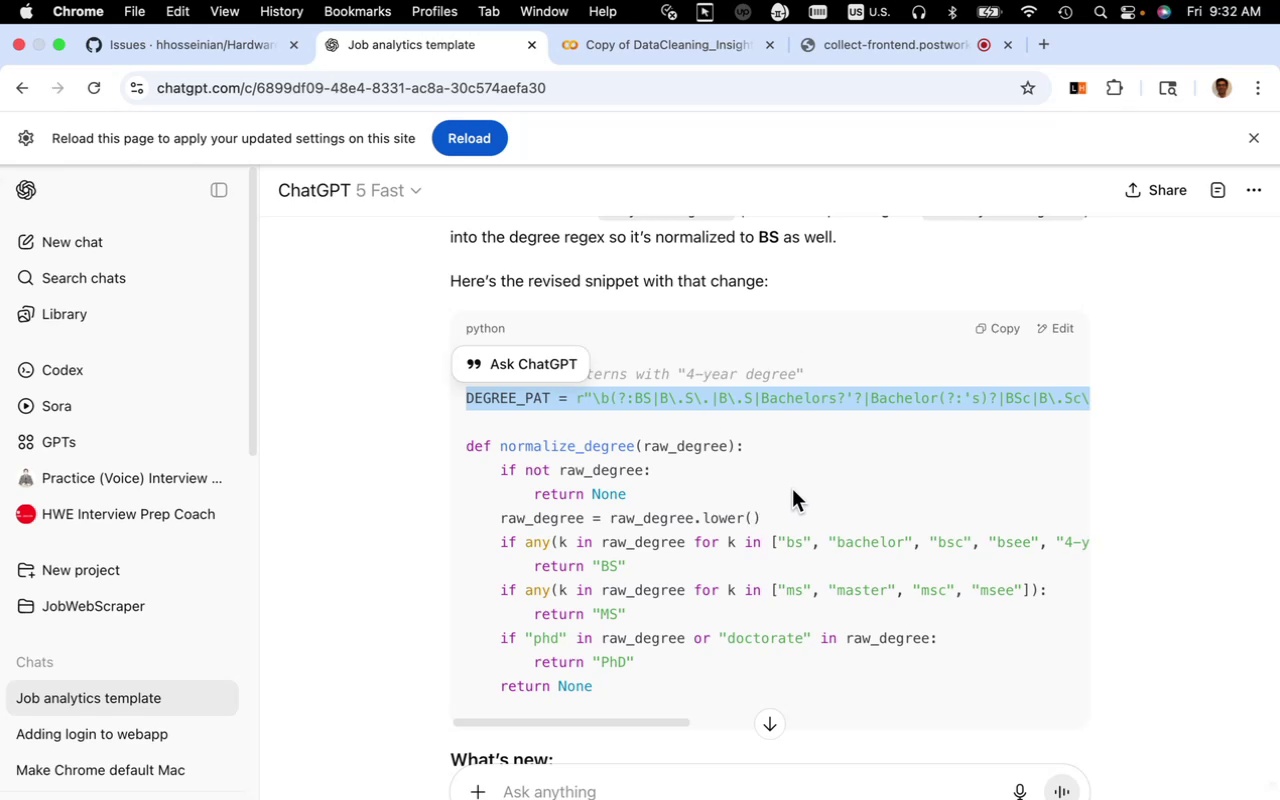 
wait(5.65)
 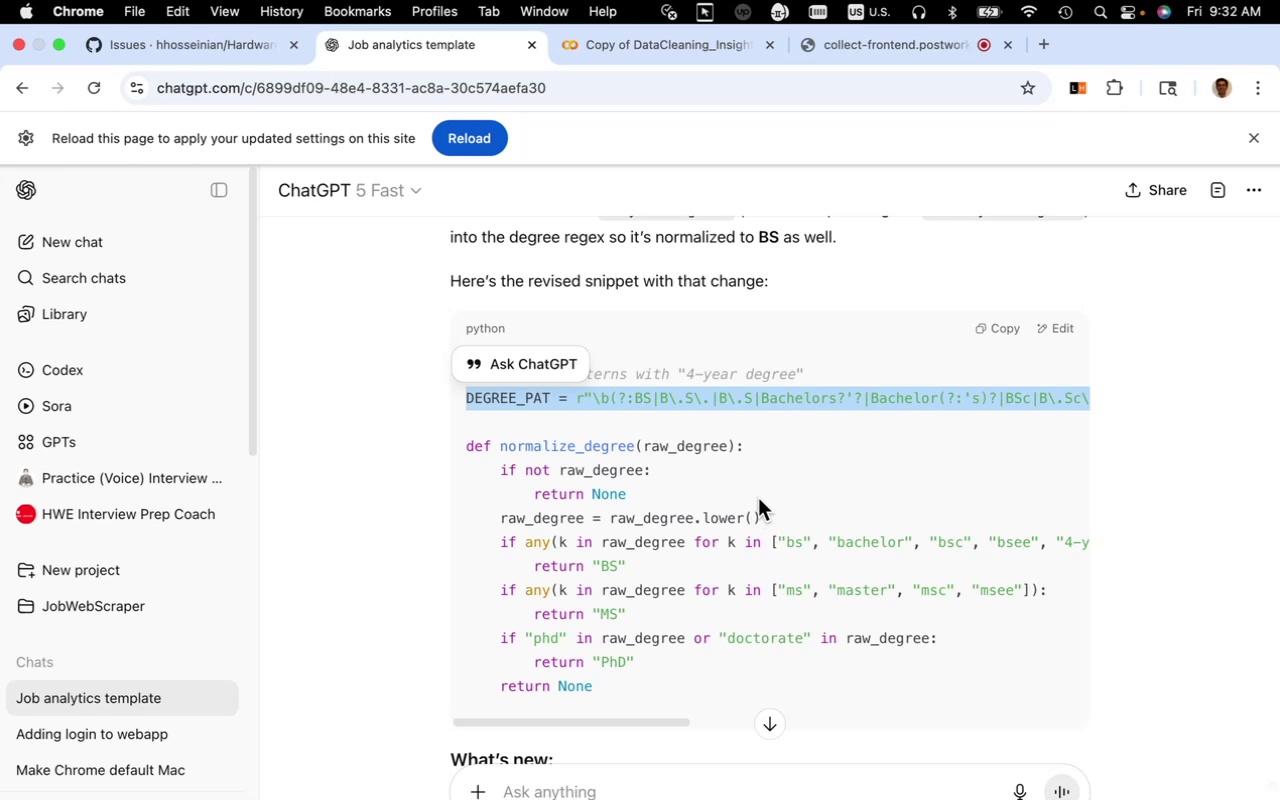 
left_click([791, 491])
 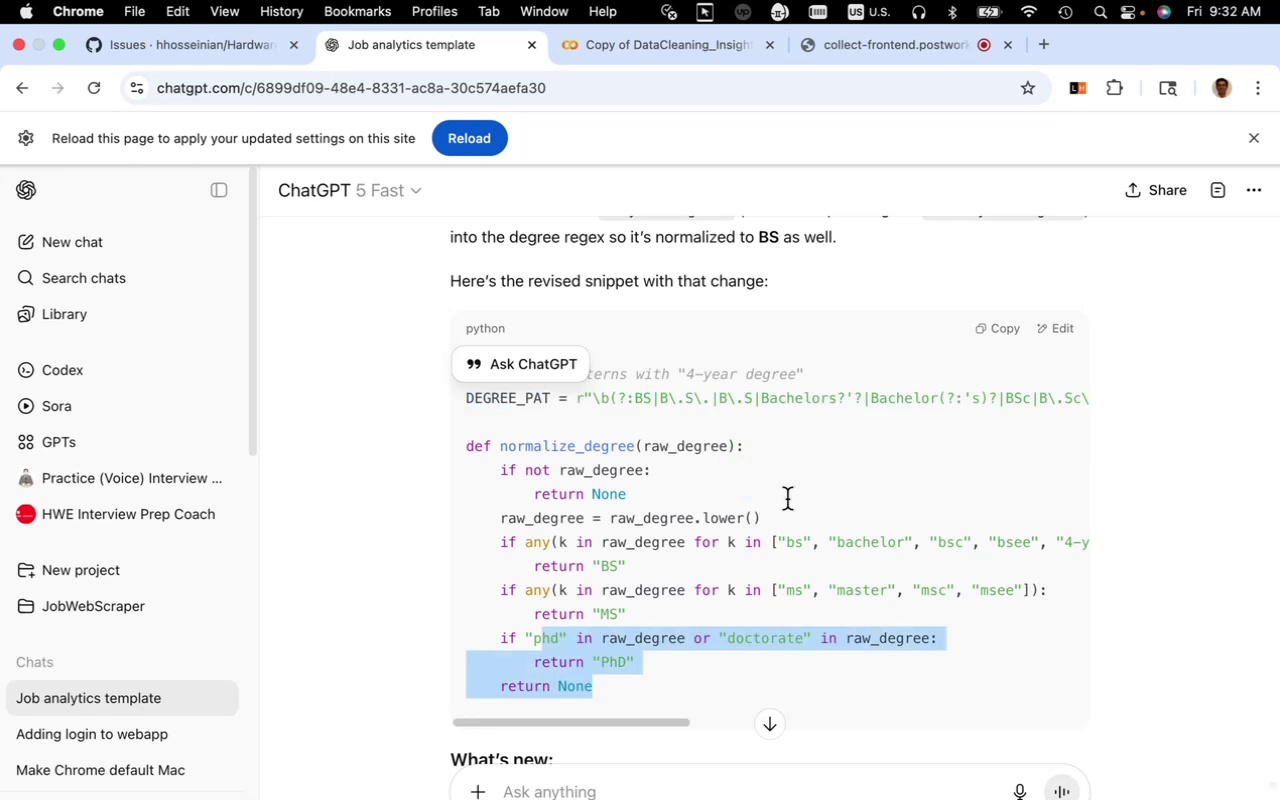 
left_click([787, 499])
 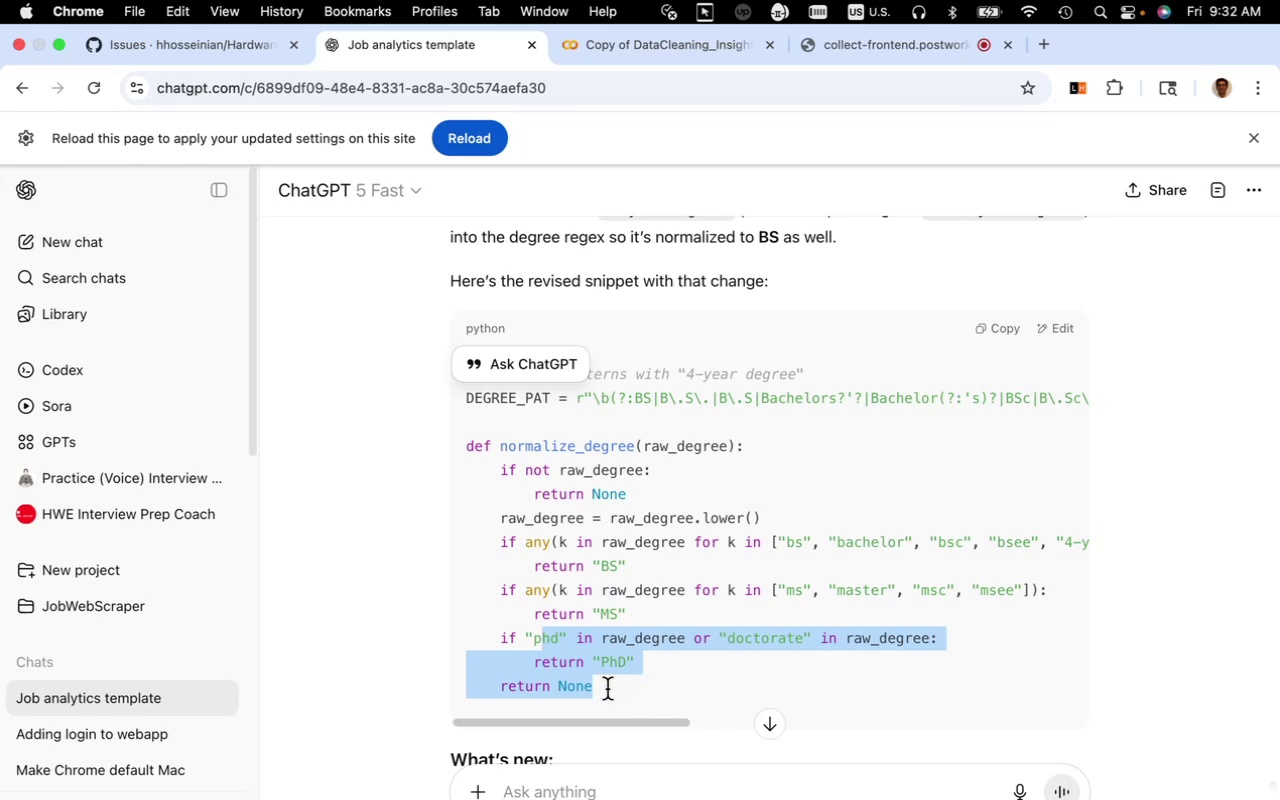 
left_click([607, 689])
 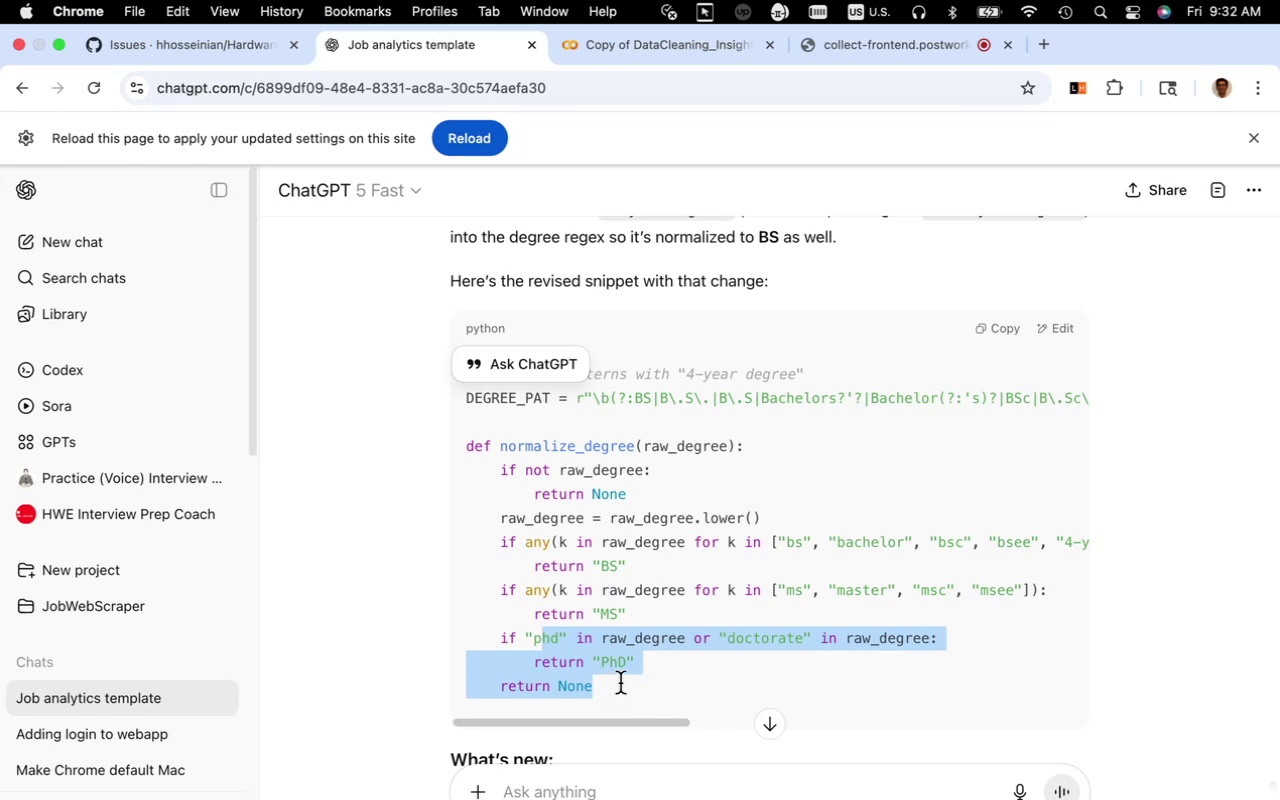 
left_click([618, 691])
 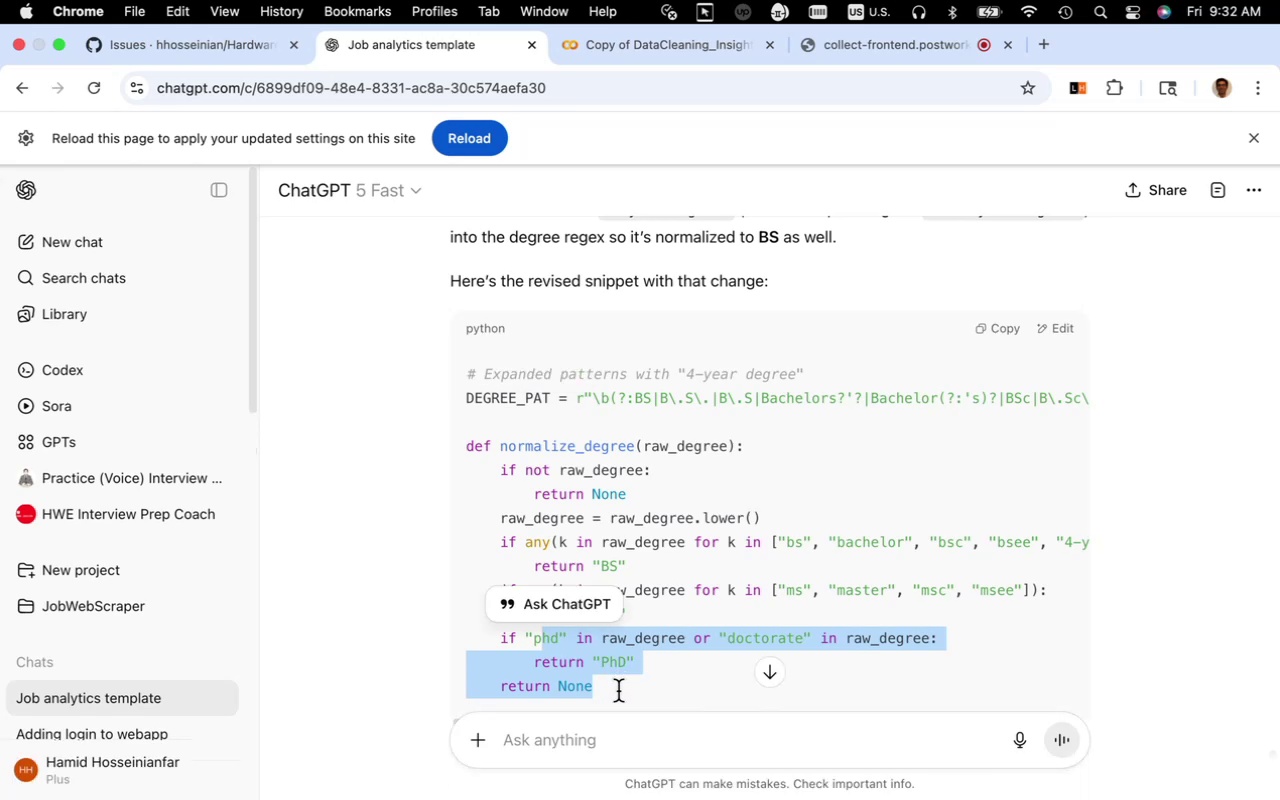 
left_click([618, 691])
 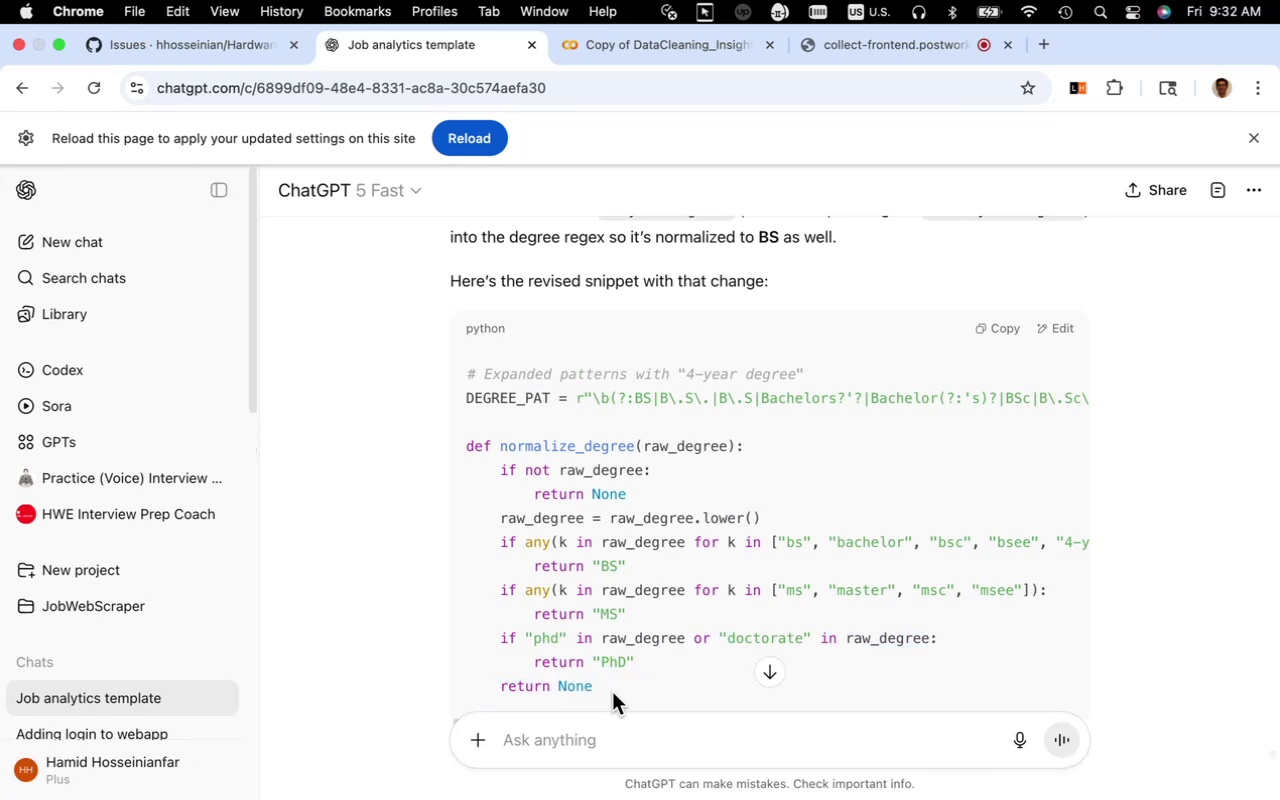 
left_click_drag(start_coordinate=[608, 691], to_coordinate=[467, 451])
 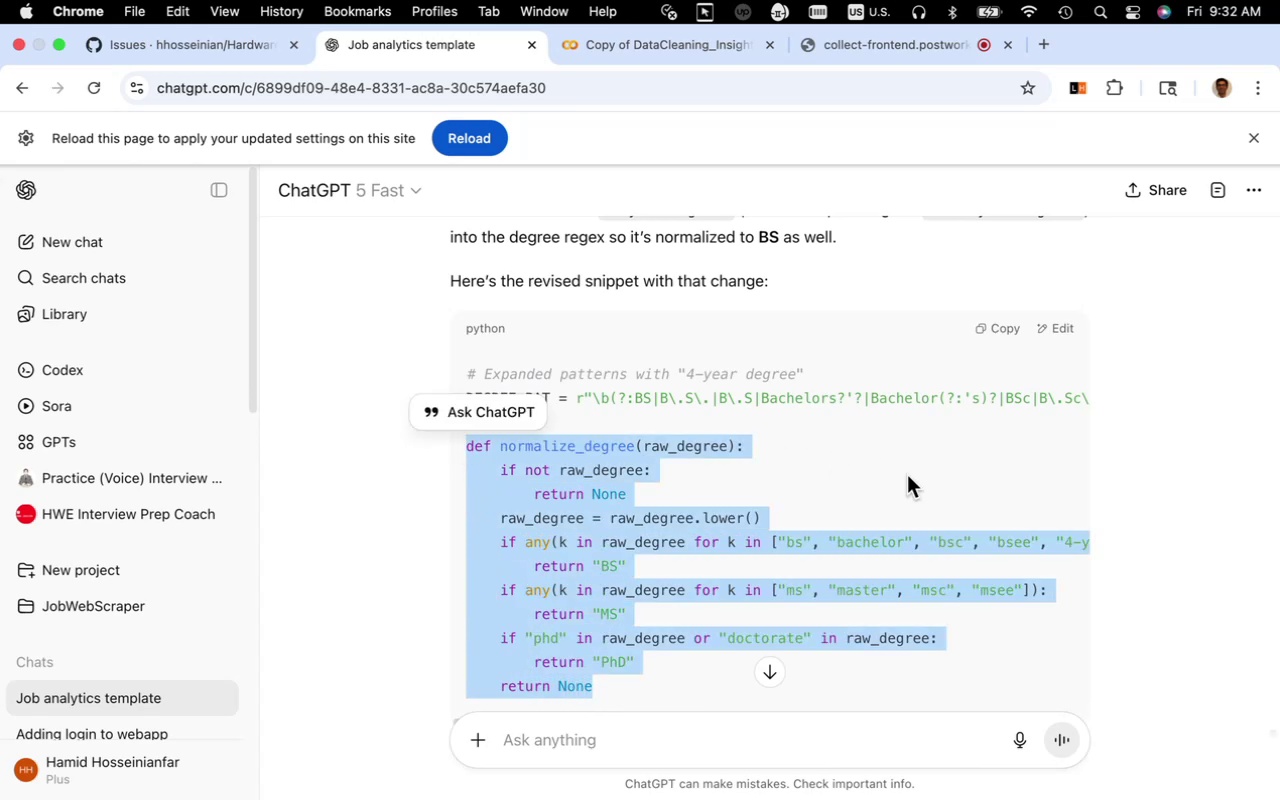 
key(Meta+CommandLeft)
 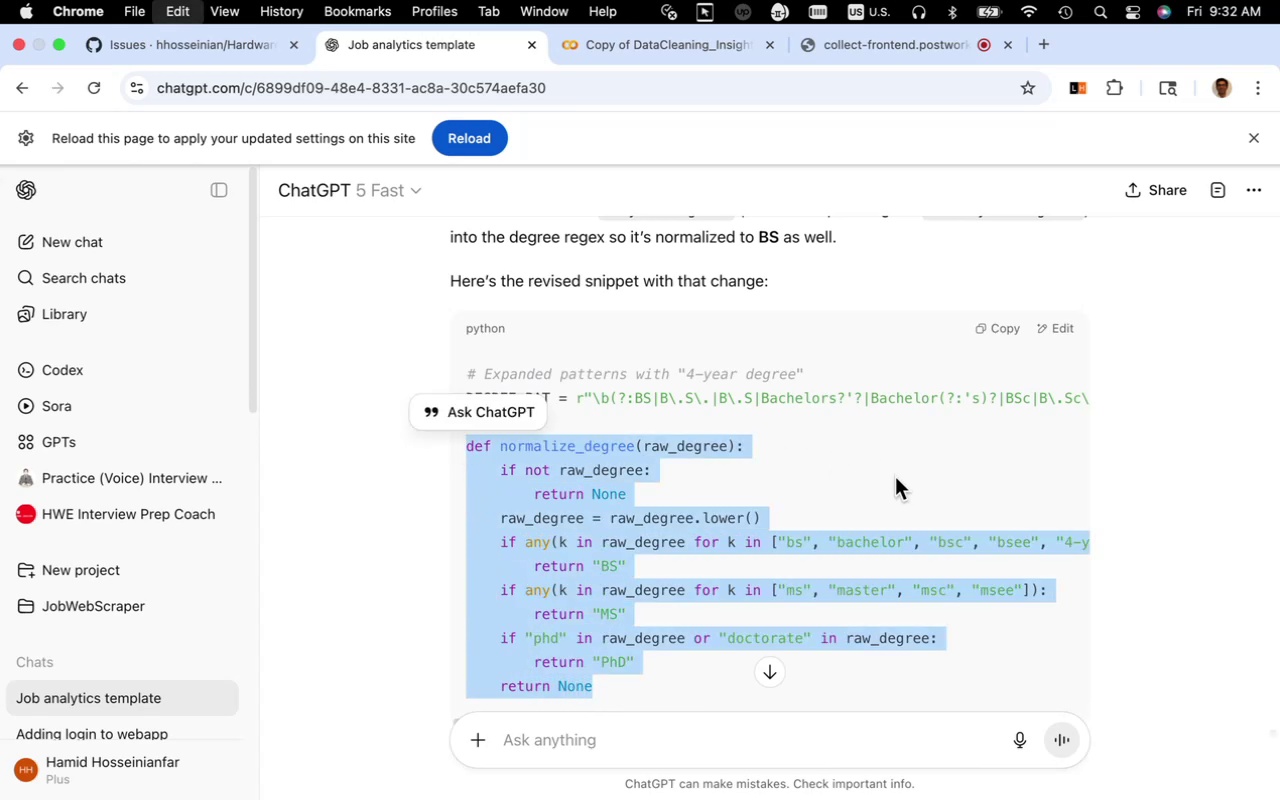 
key(Meta+C)
 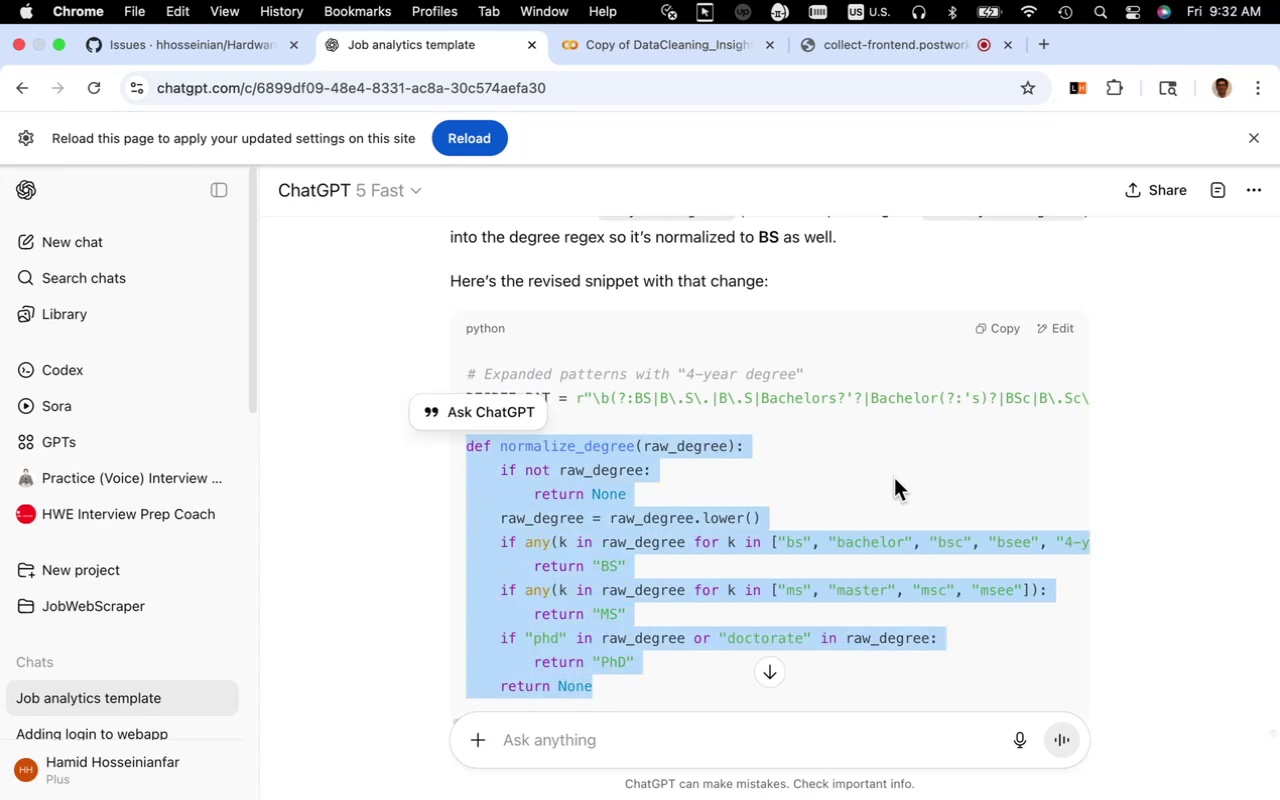 
scroll: coordinate [894, 478], scroll_direction: down, amount: 5.0
 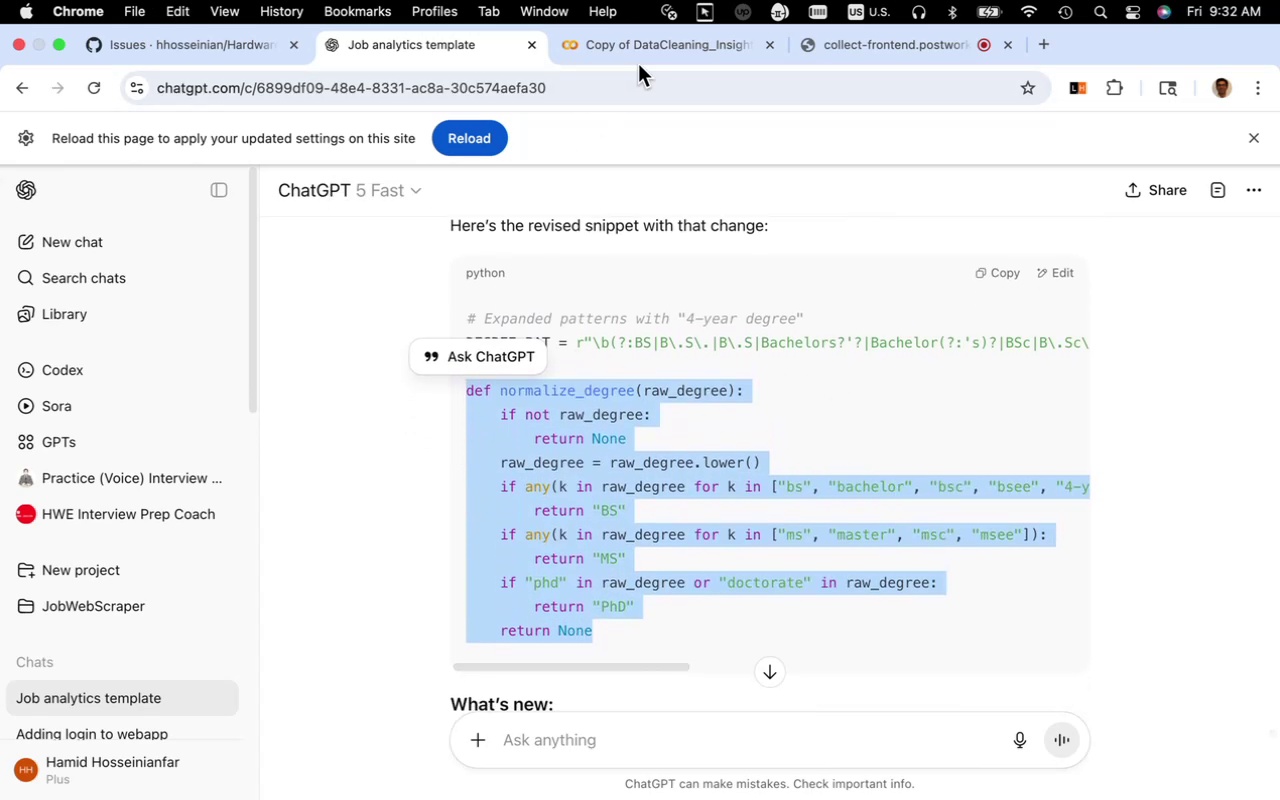 
left_click([642, 53])
 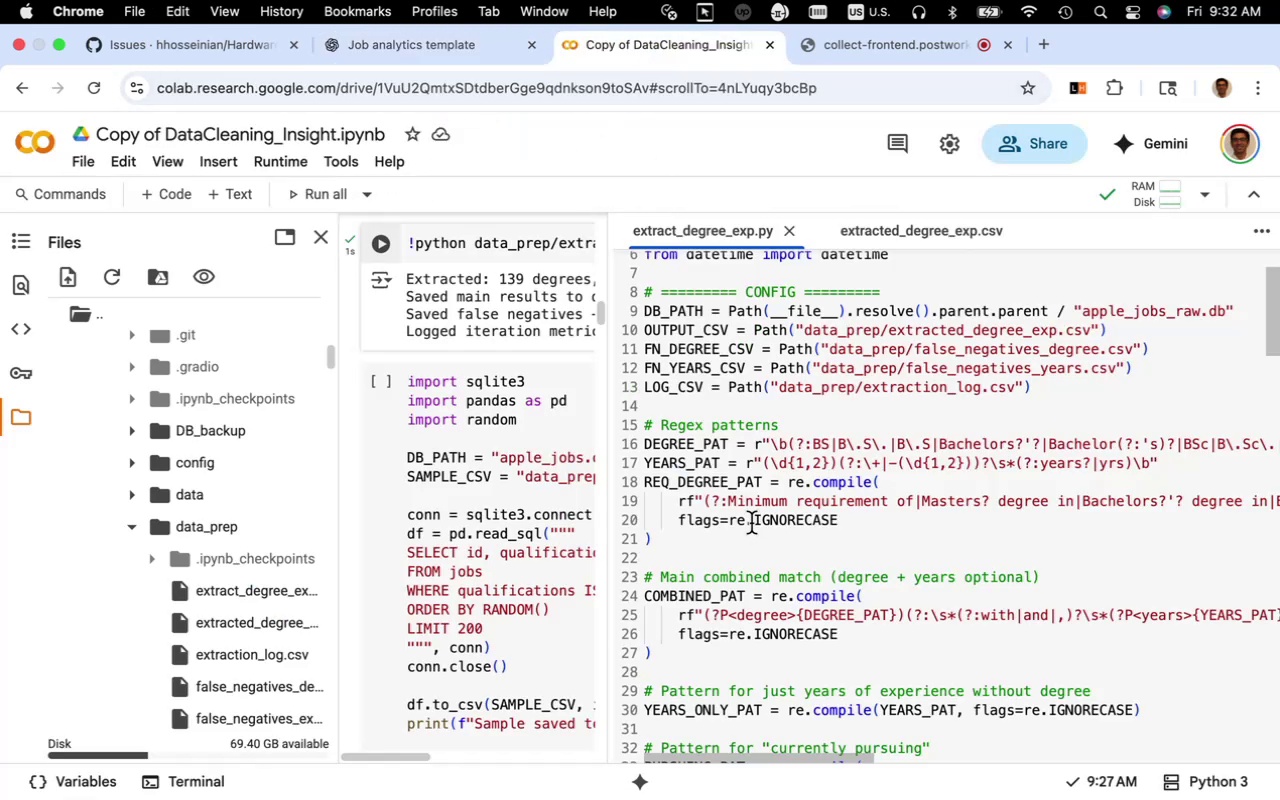 
scroll: coordinate [750, 524], scroll_direction: down, amount: 5.0
 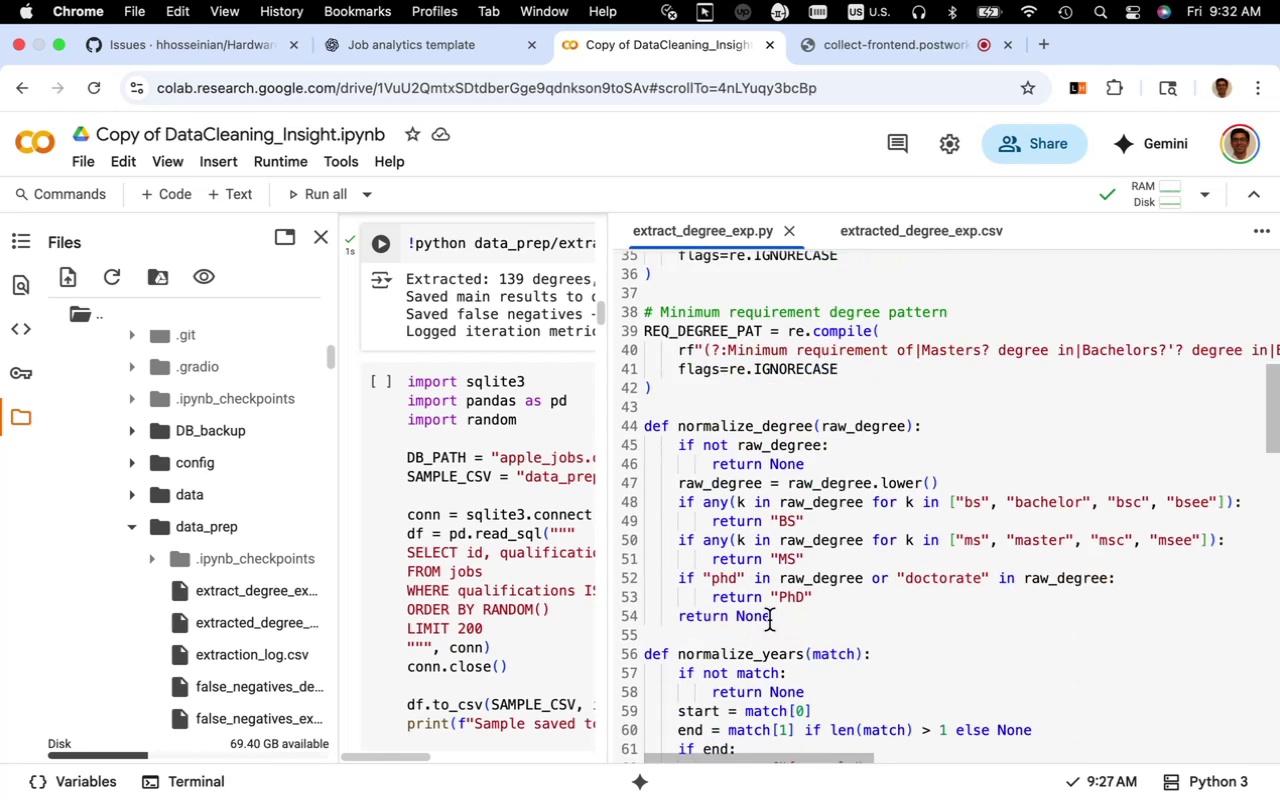 
left_click_drag(start_coordinate=[769, 620], to_coordinate=[637, 432])
 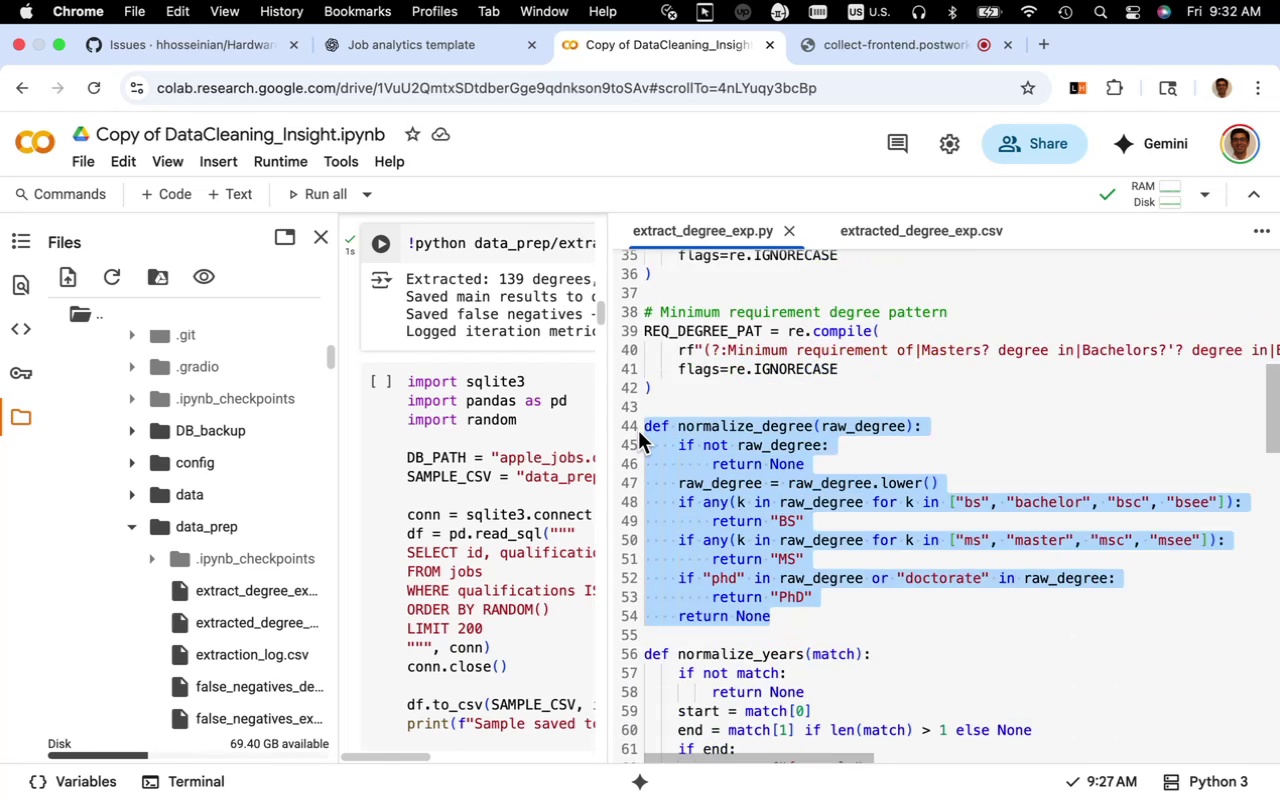 
key(Meta+V)
 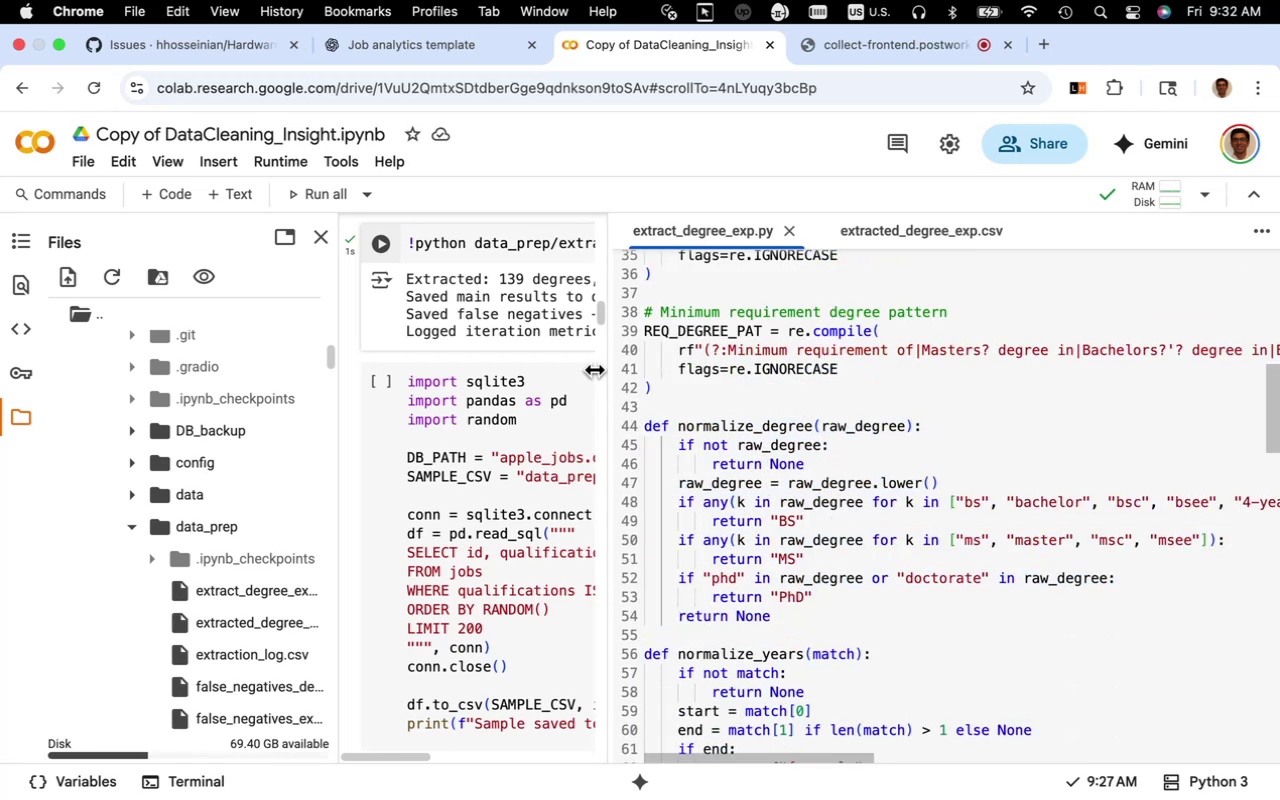 
wait(5.17)
 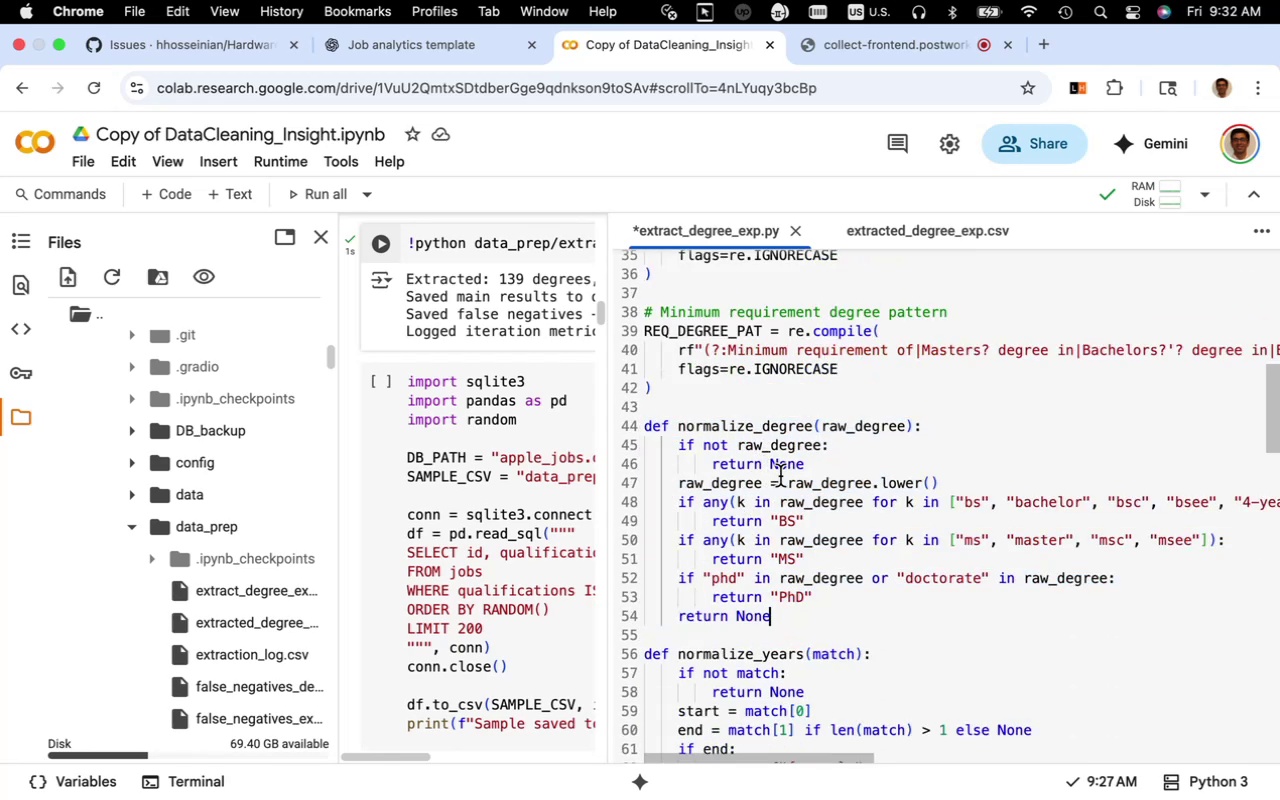 
left_click_drag(start_coordinate=[607, 347], to_coordinate=[789, 349])
 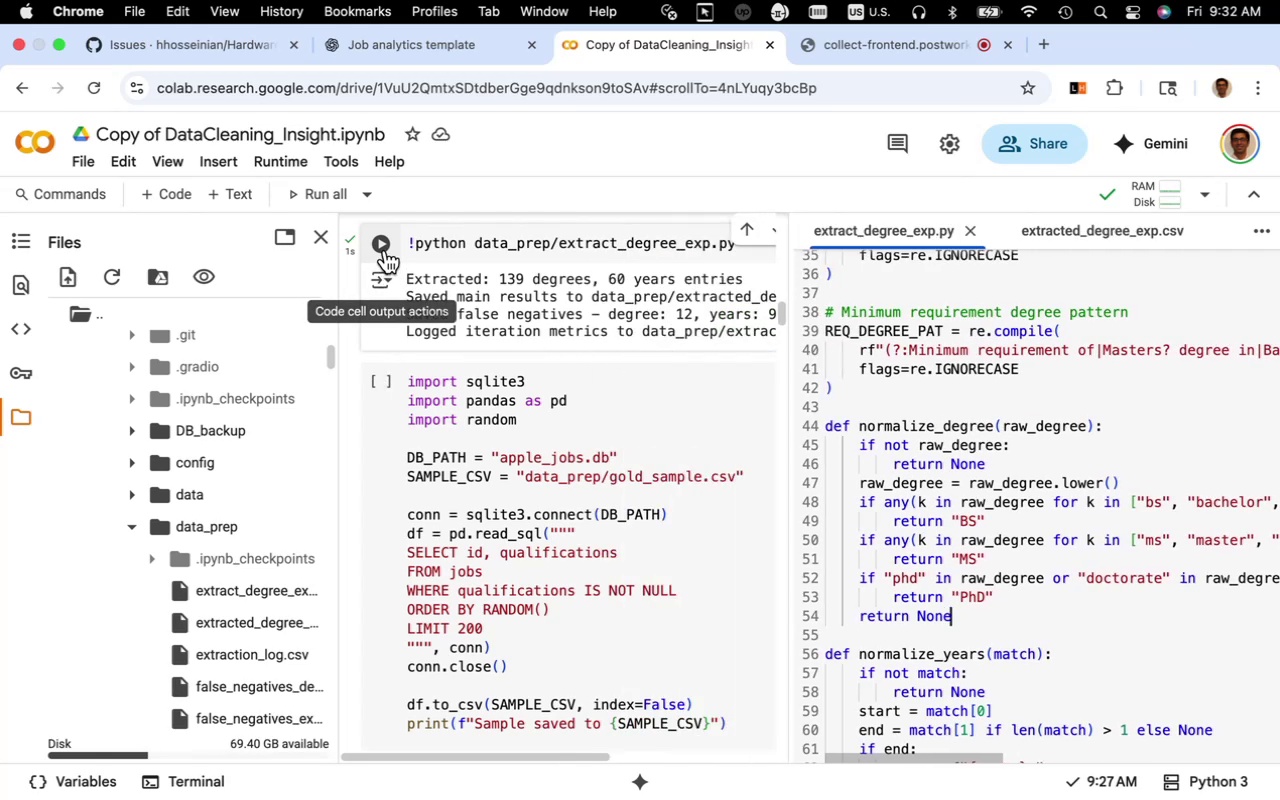 
left_click([385, 246])
 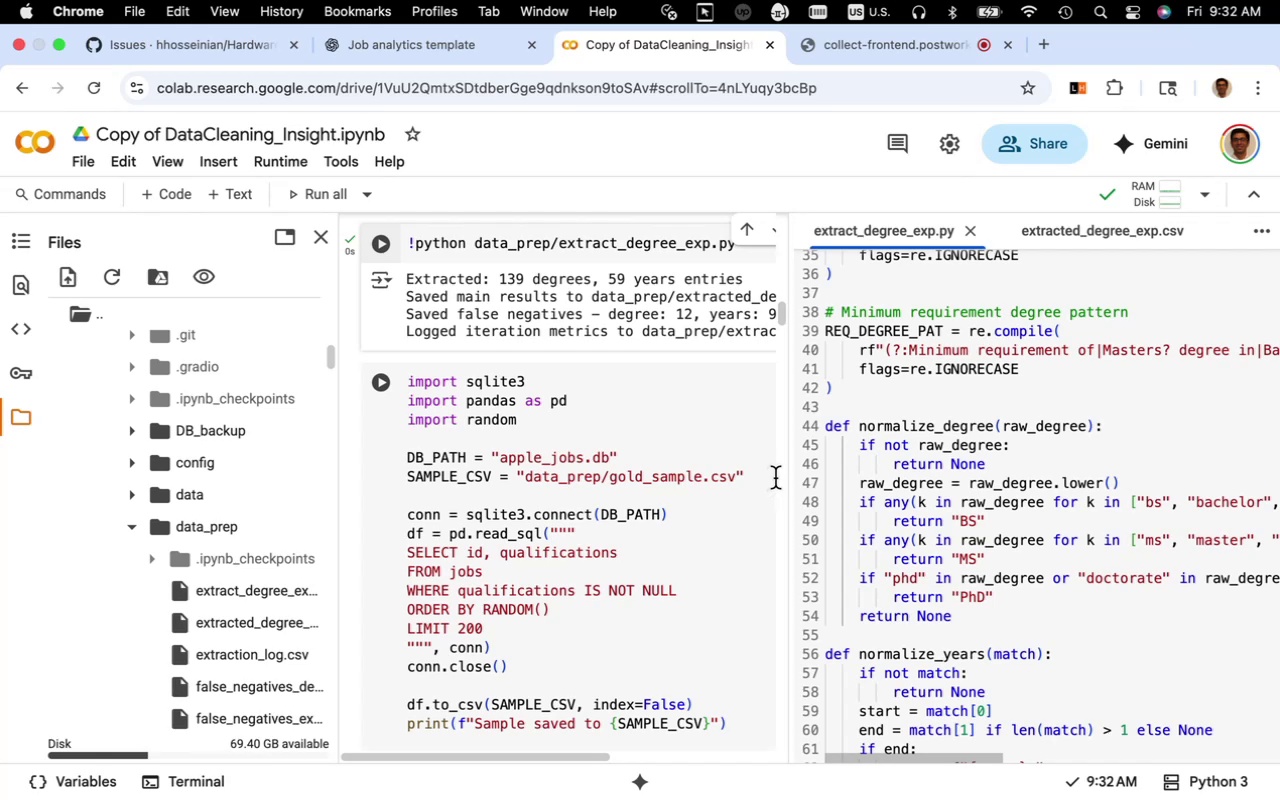 
wait(6.51)
 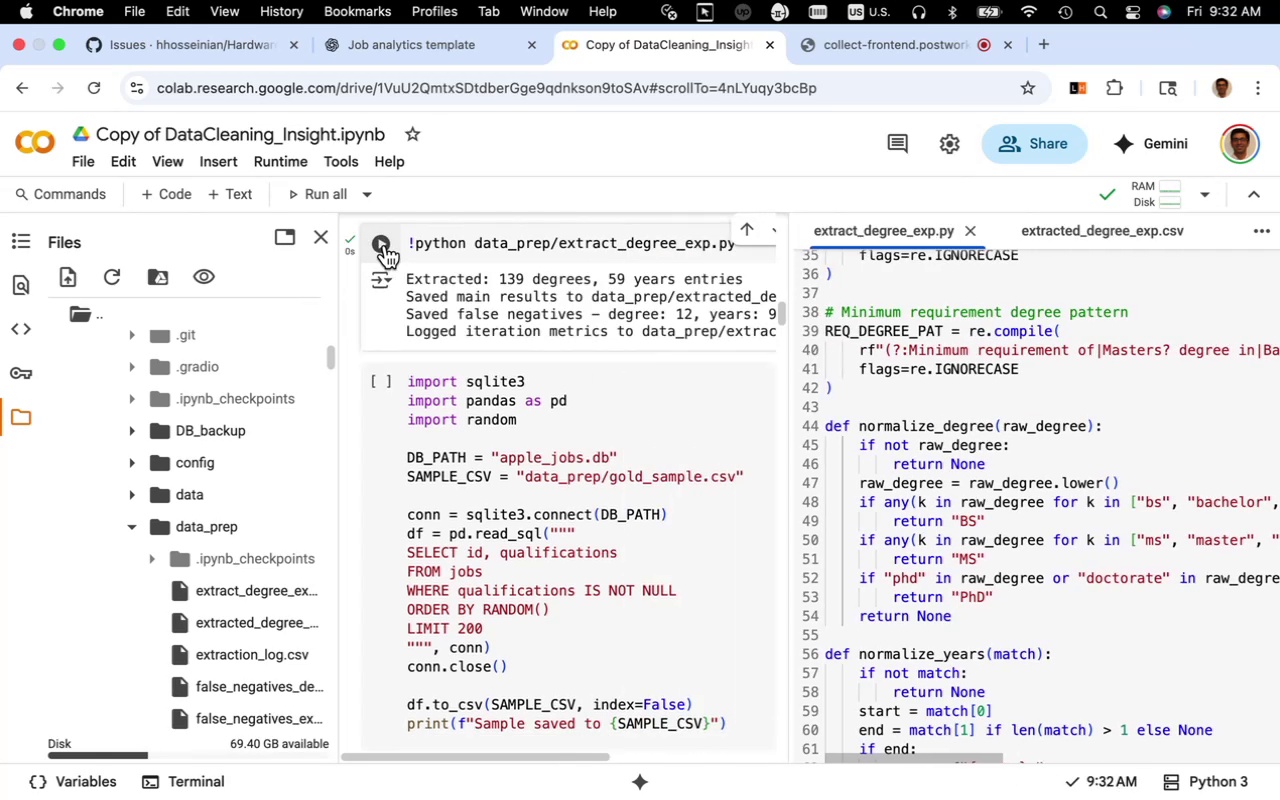 
left_click_drag(start_coordinate=[791, 463], to_coordinate=[925, 460])
 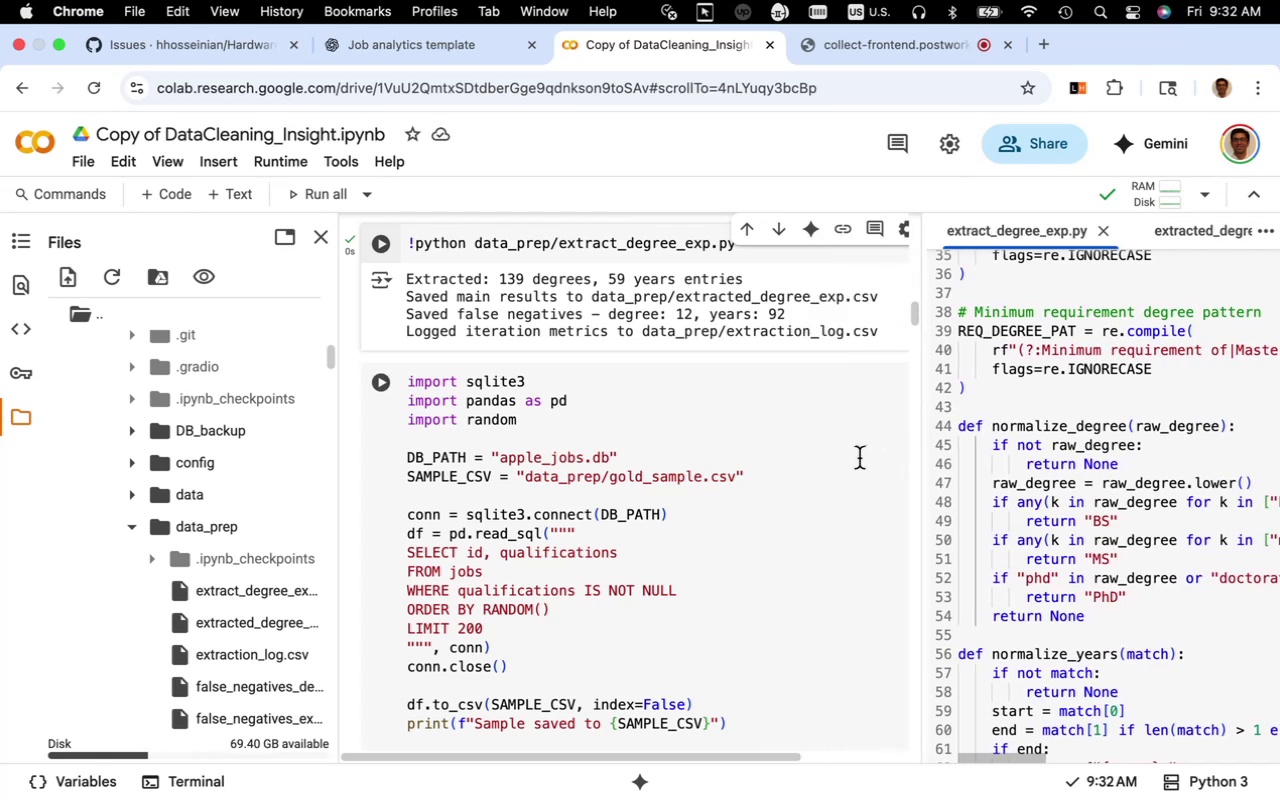 
wait(5.66)
 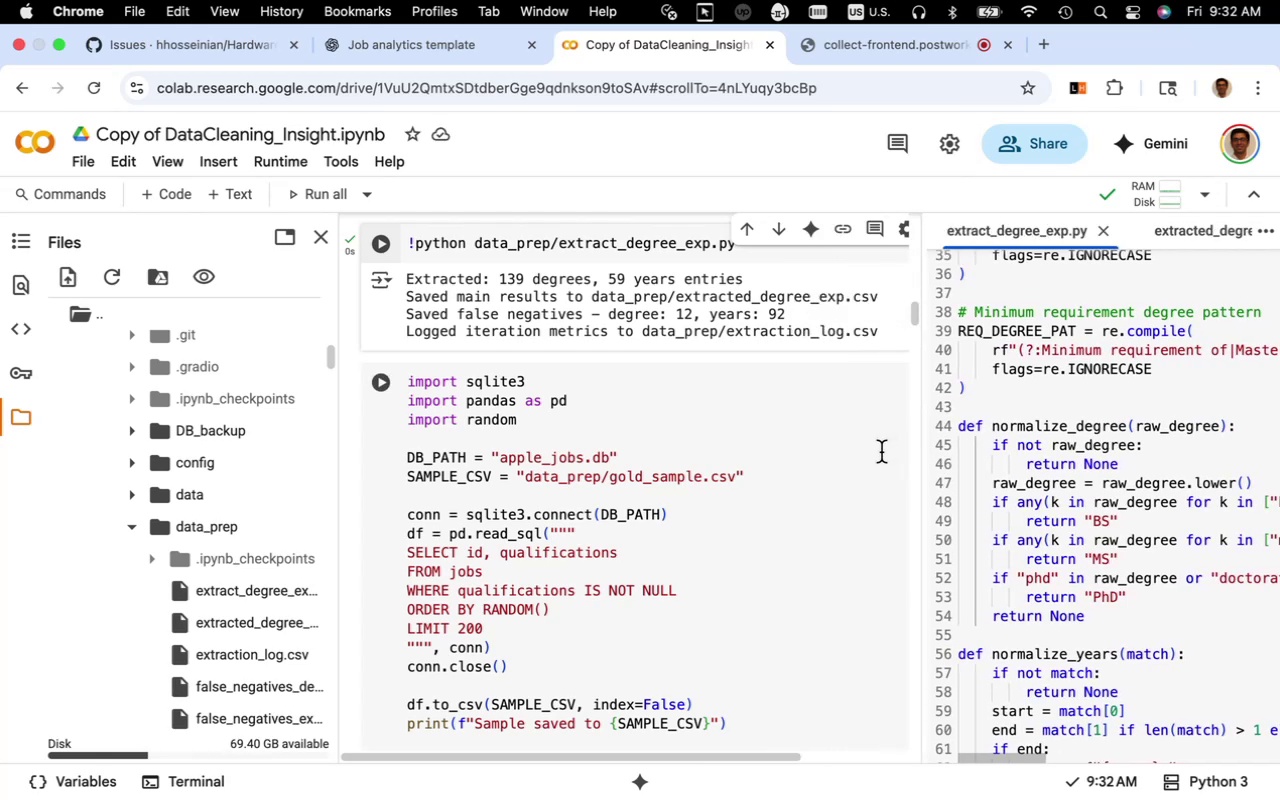 
scroll: coordinate [820, 485], scroll_direction: up, amount: 4.0
 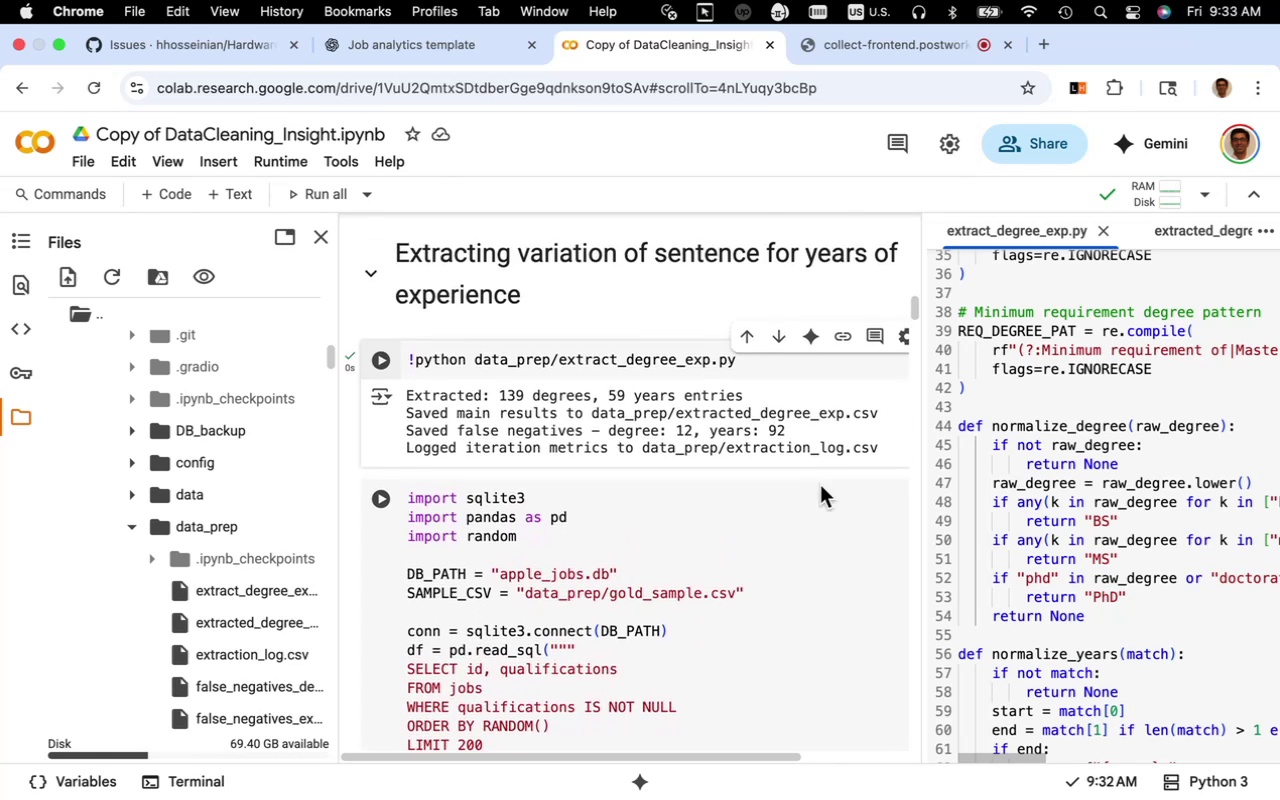 
scroll: coordinate [820, 485], scroll_direction: down, amount: 16.0
 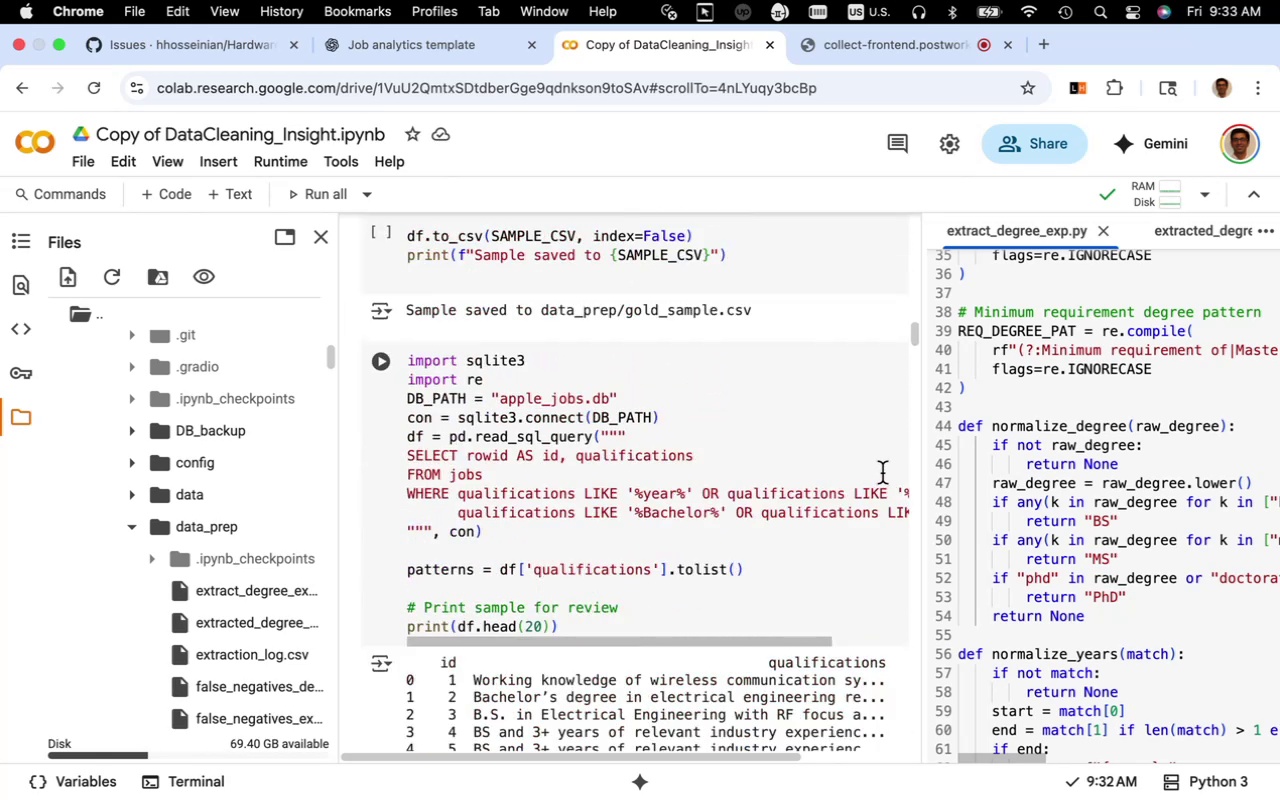 
scroll: coordinate [882, 473], scroll_direction: up, amount: 2.0
 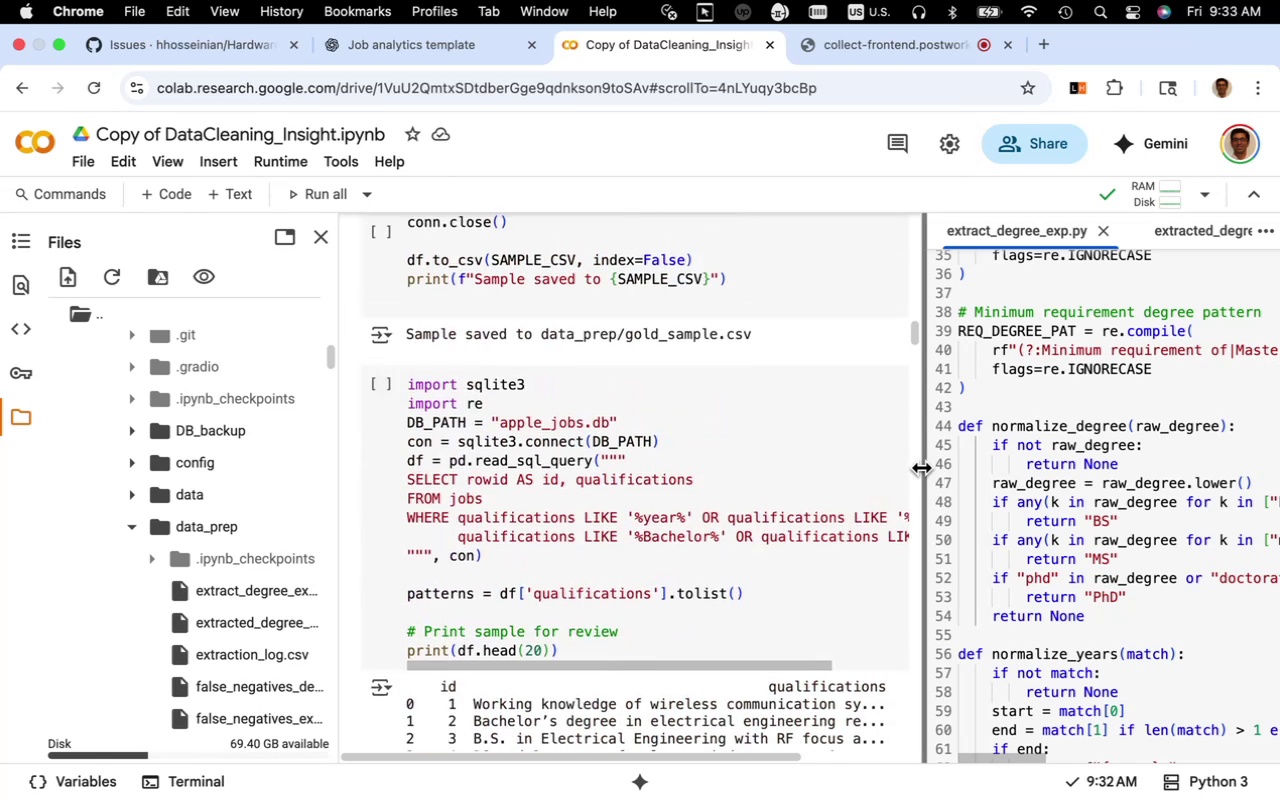 
left_click_drag(start_coordinate=[921, 467], to_coordinate=[661, 515])
 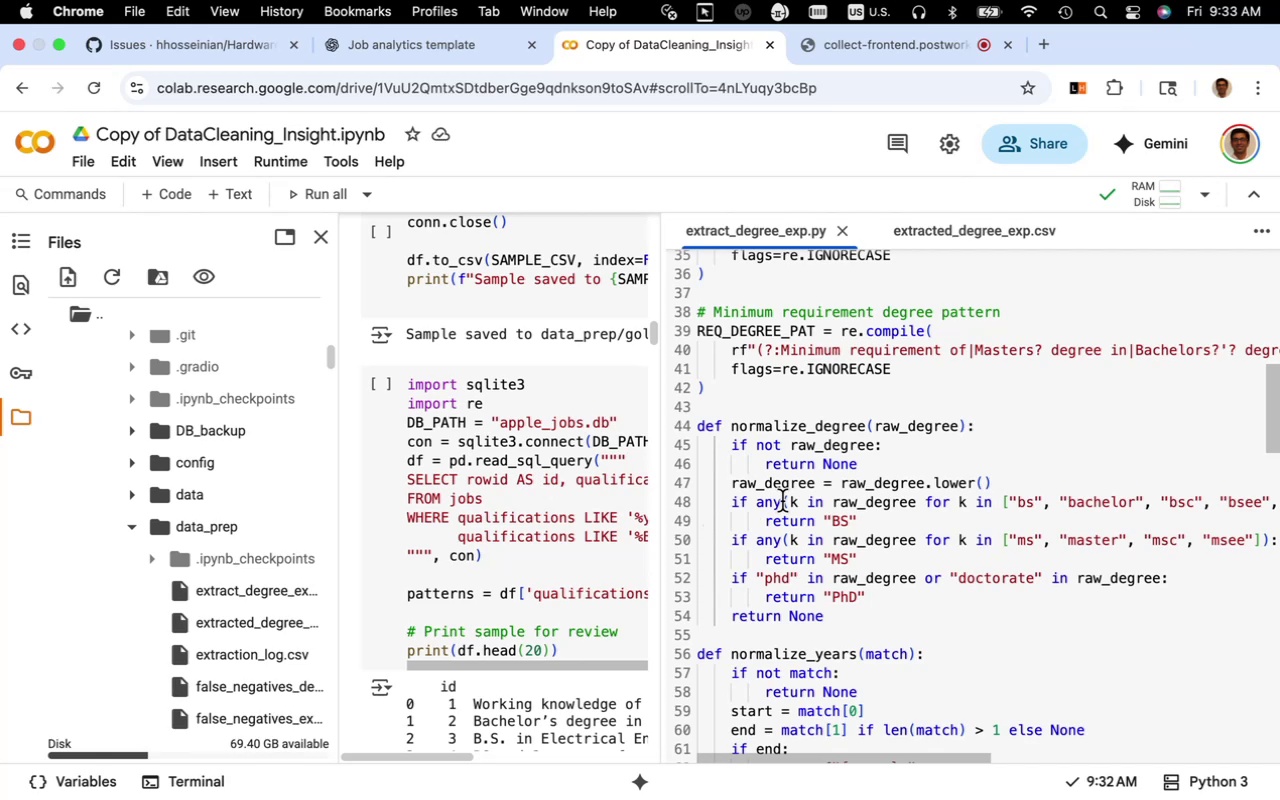 
wait(46.29)
 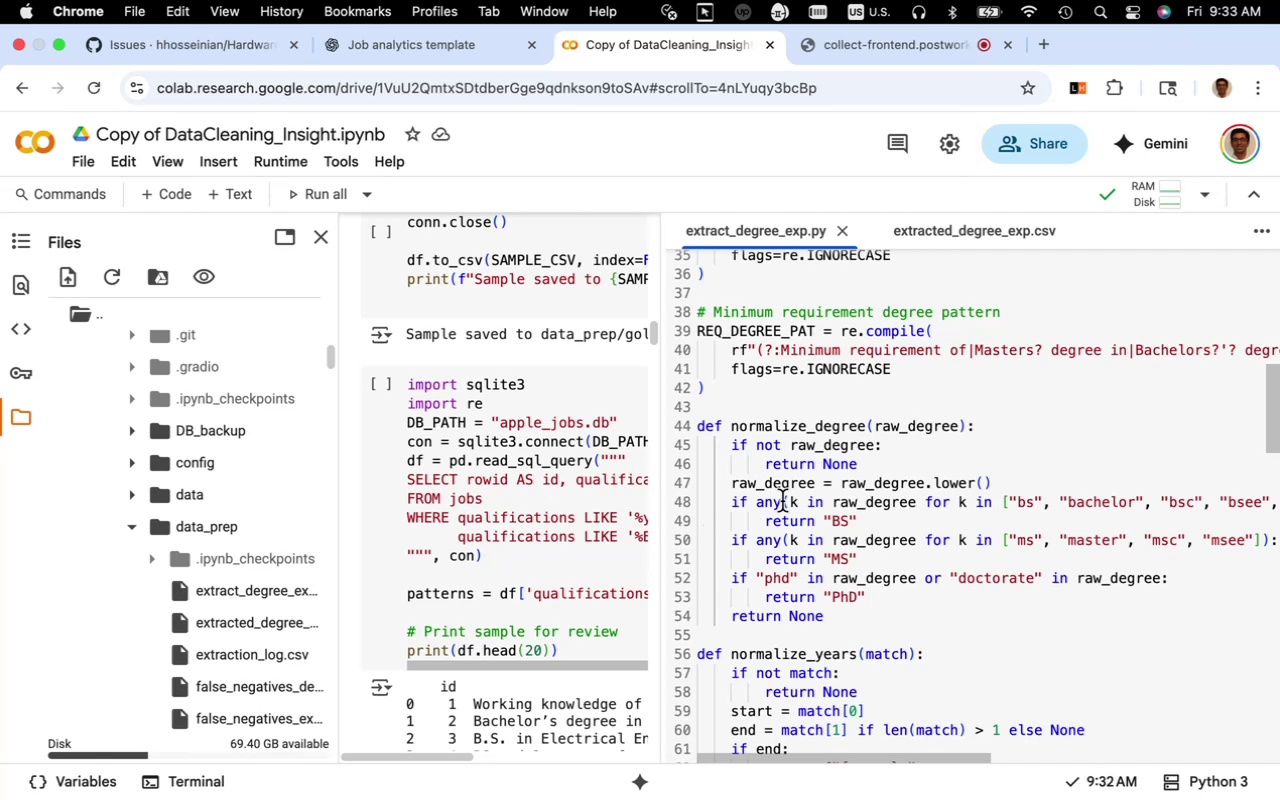 
left_click([1004, 225])
 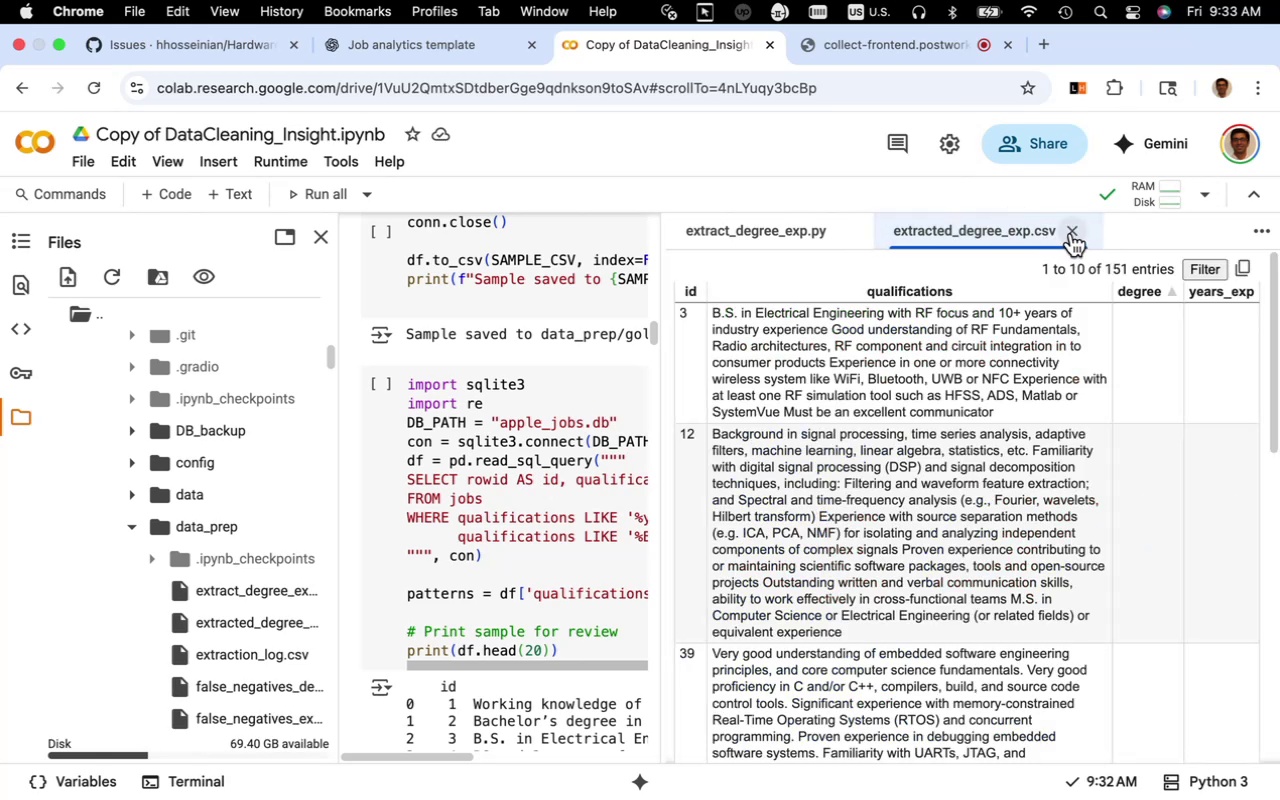 
left_click([1071, 233])
 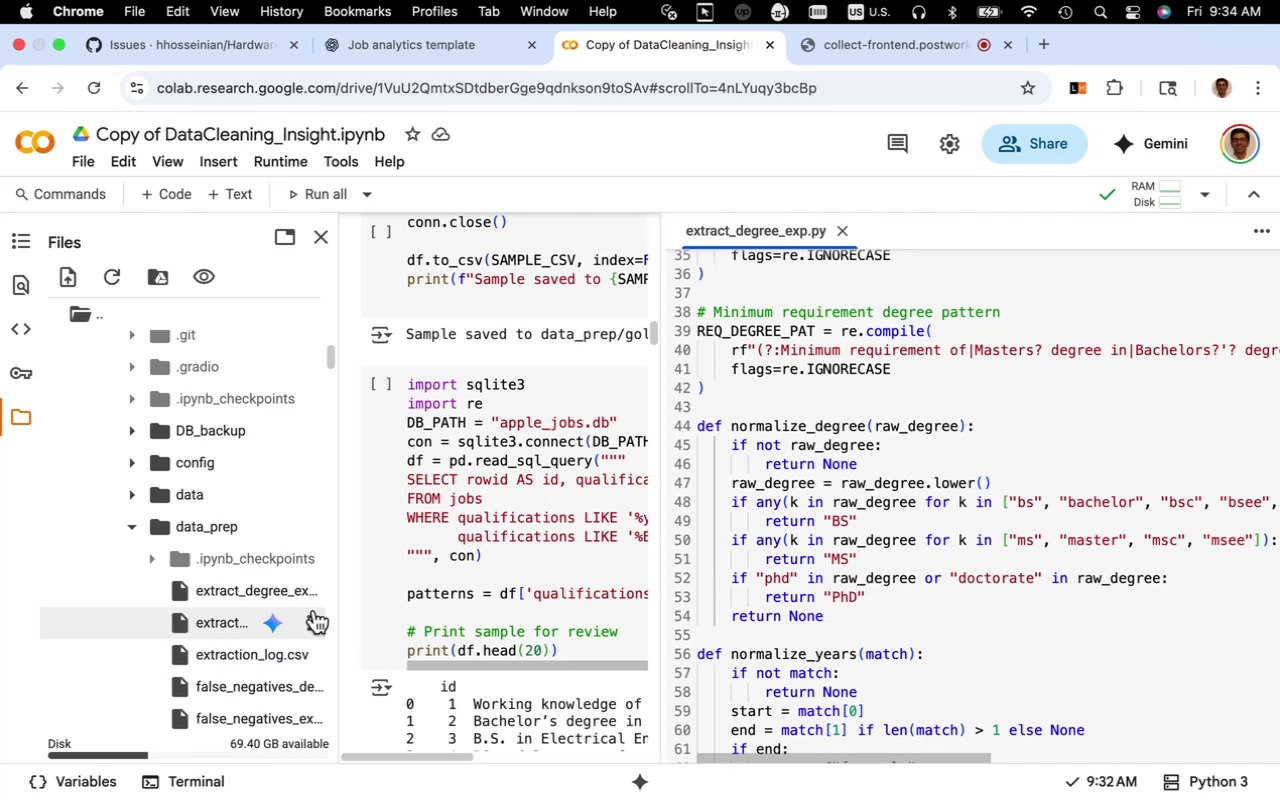 
wait(10.7)
 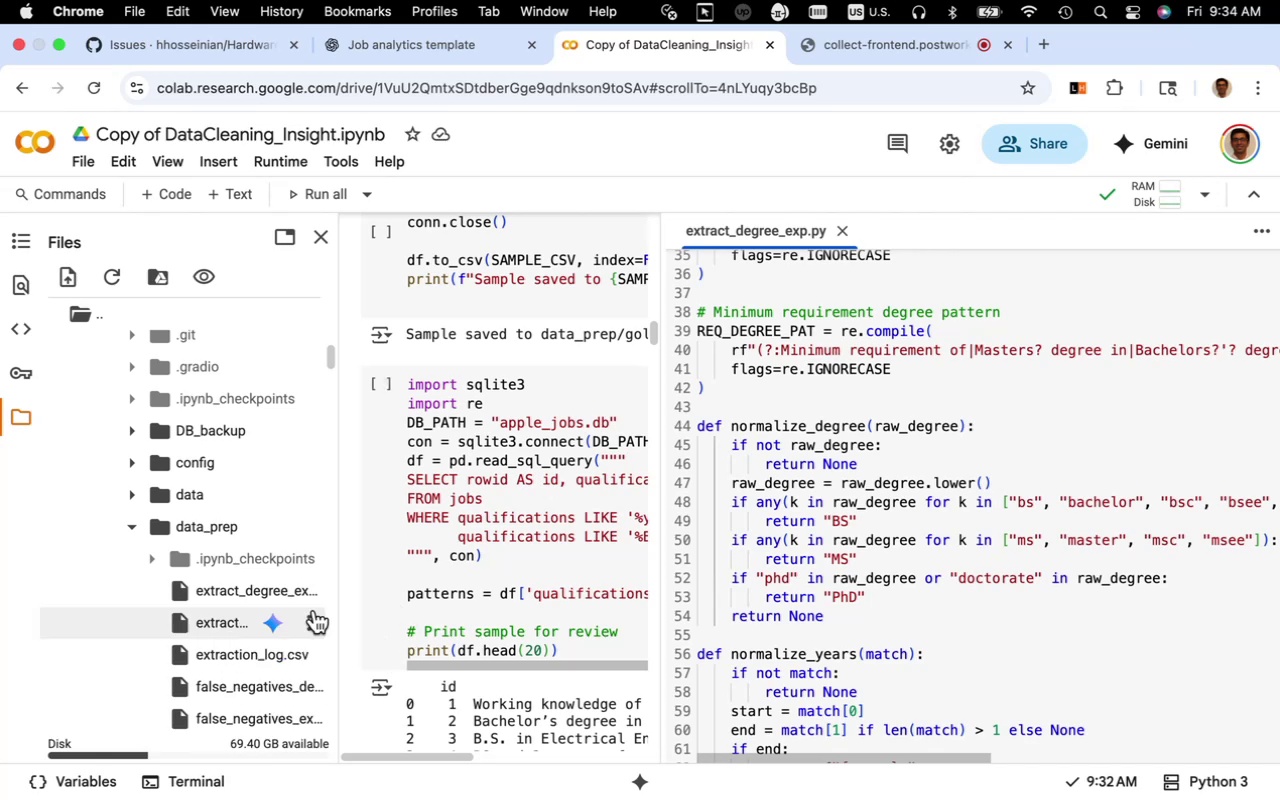 
double_click([227, 625])
 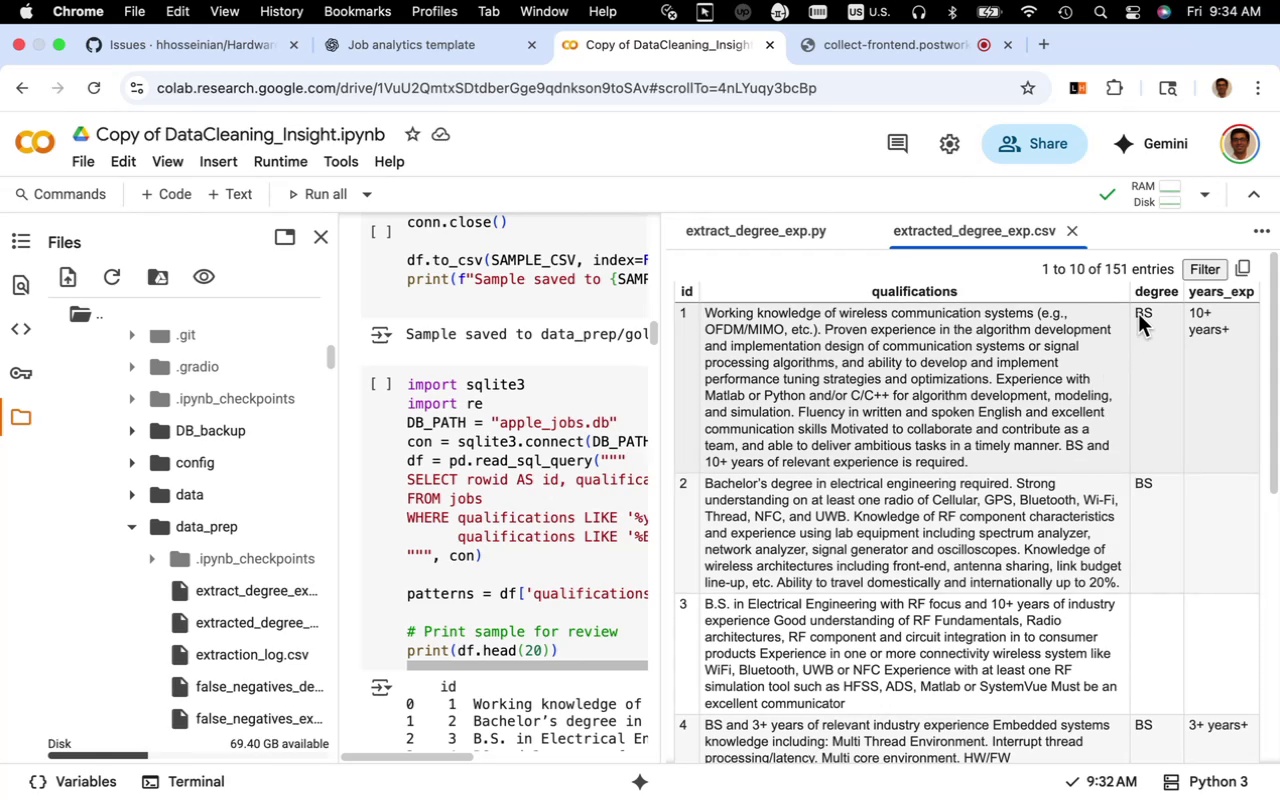 
left_click([1147, 294])
 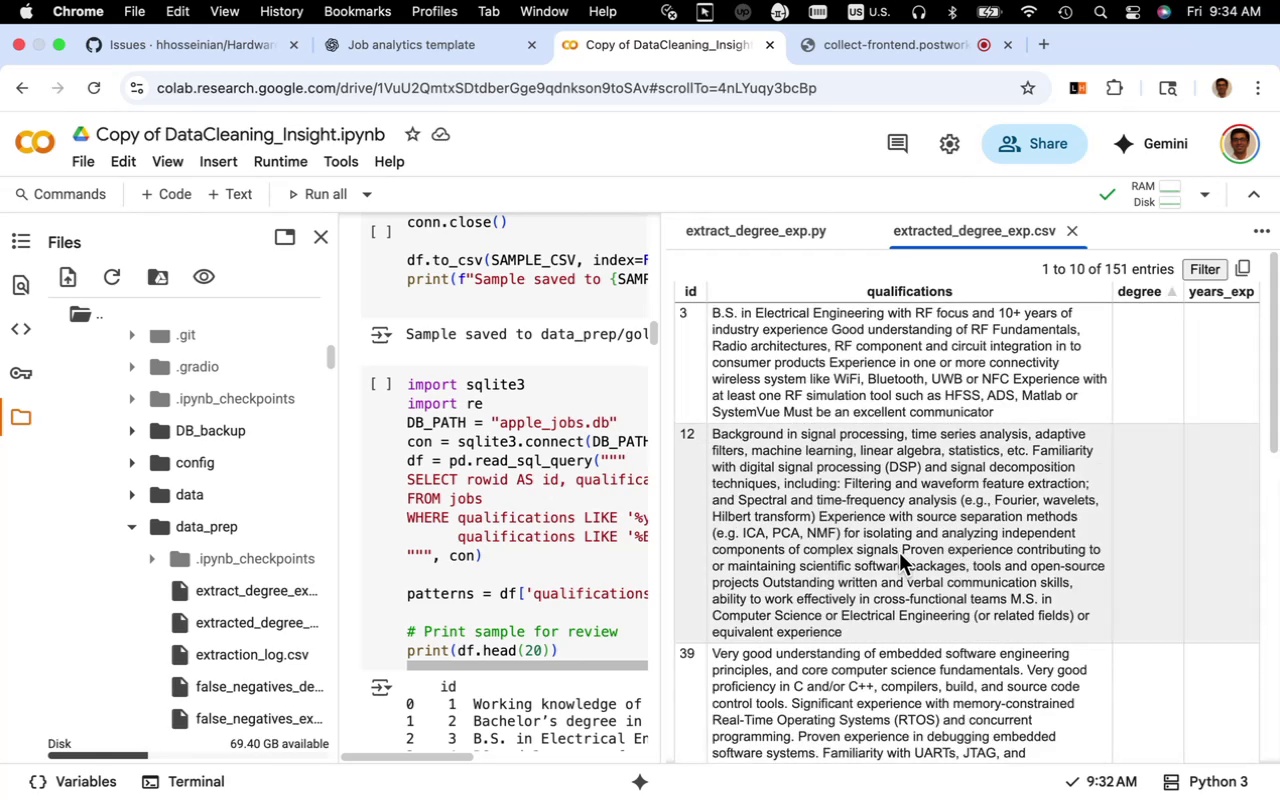 
wait(8.59)
 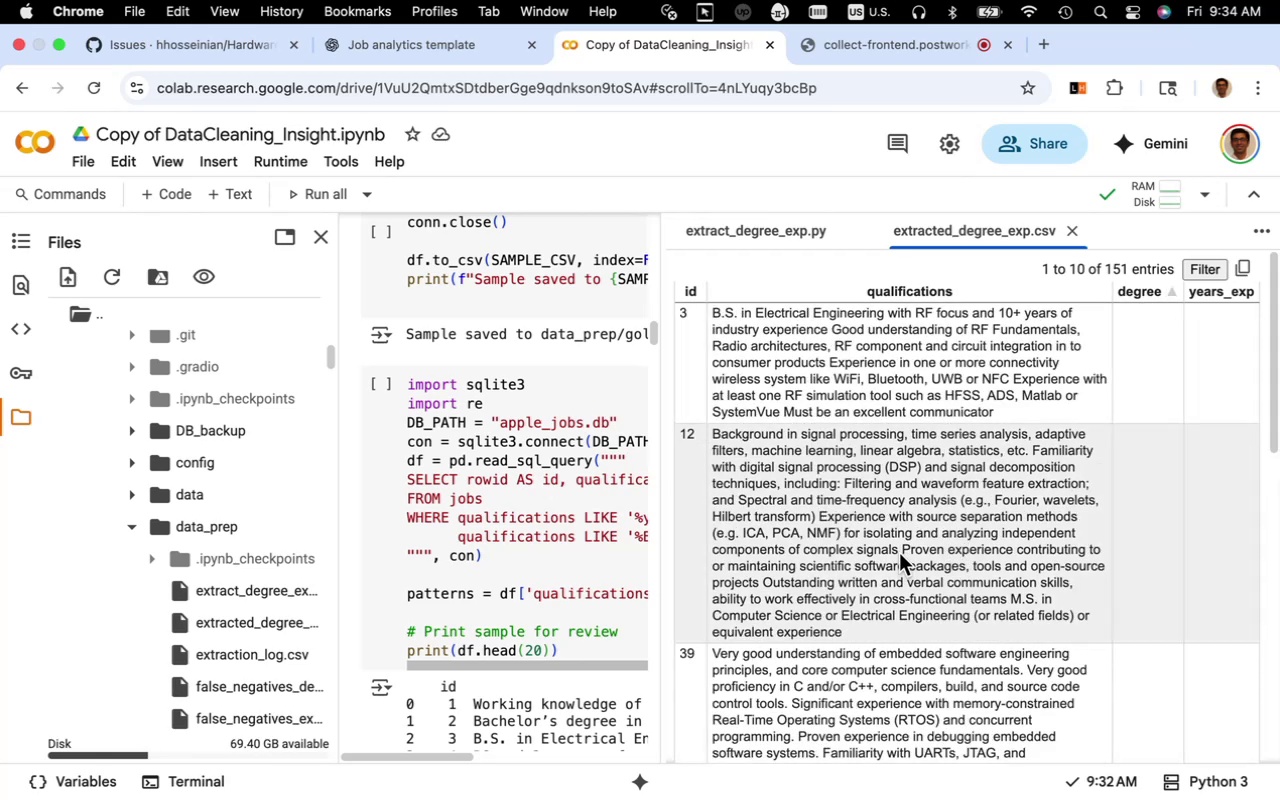 
scroll: coordinate [899, 553], scroll_direction: down, amount: 27.0
 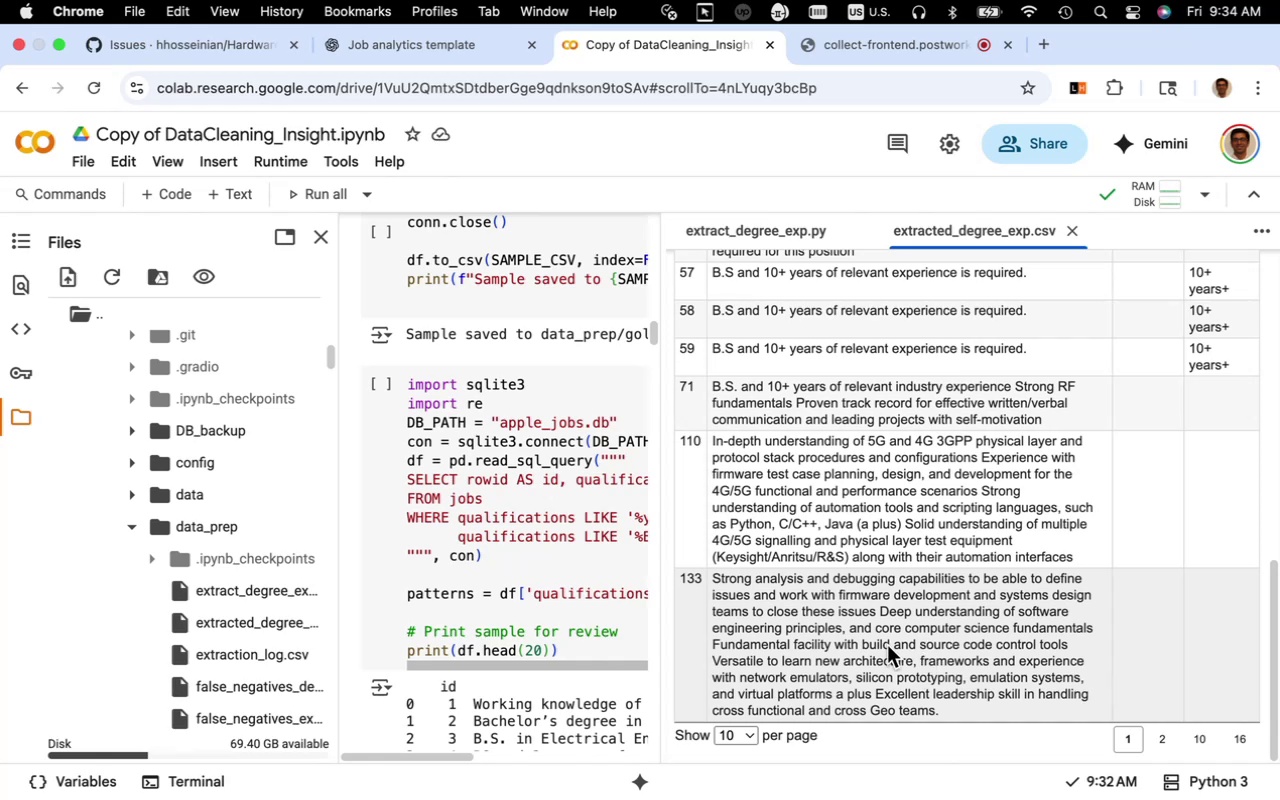 
wait(19.18)
 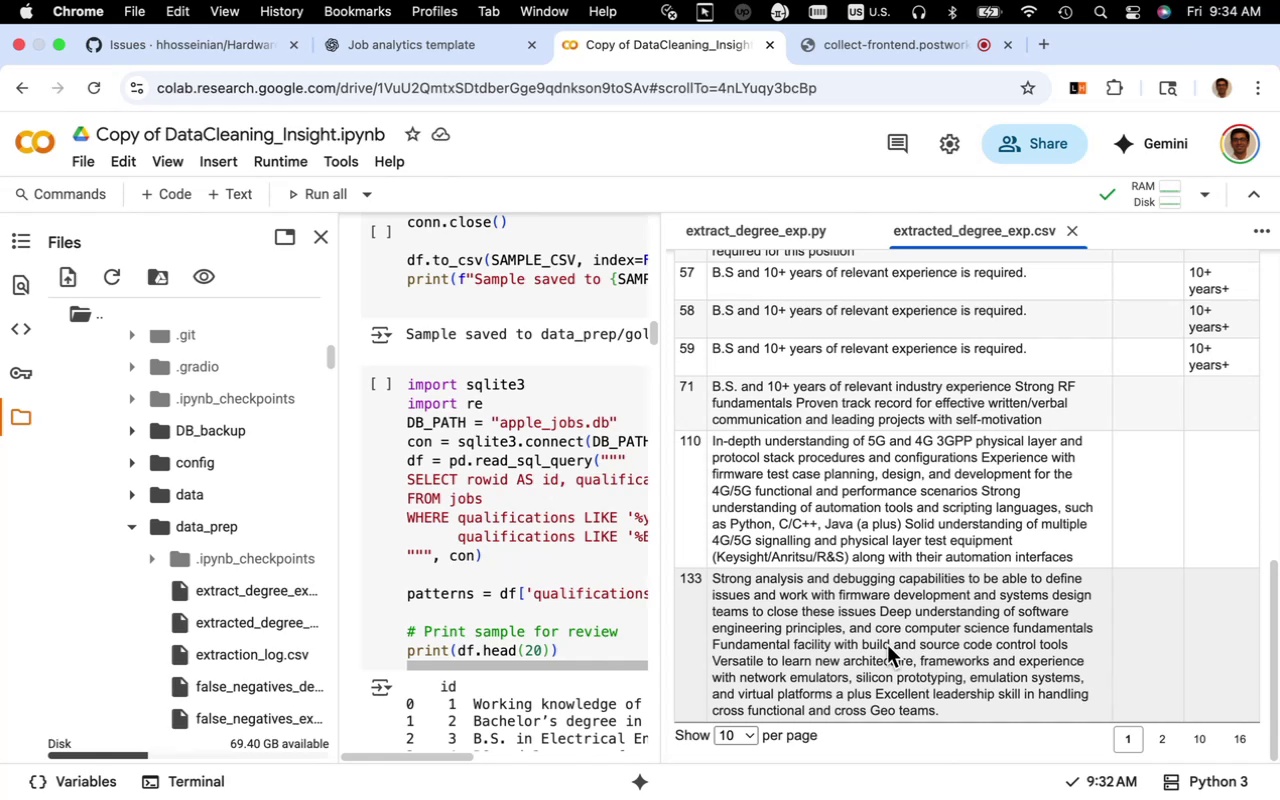 
scroll: coordinate [870, 628], scroll_direction: down, amount: 3.0
 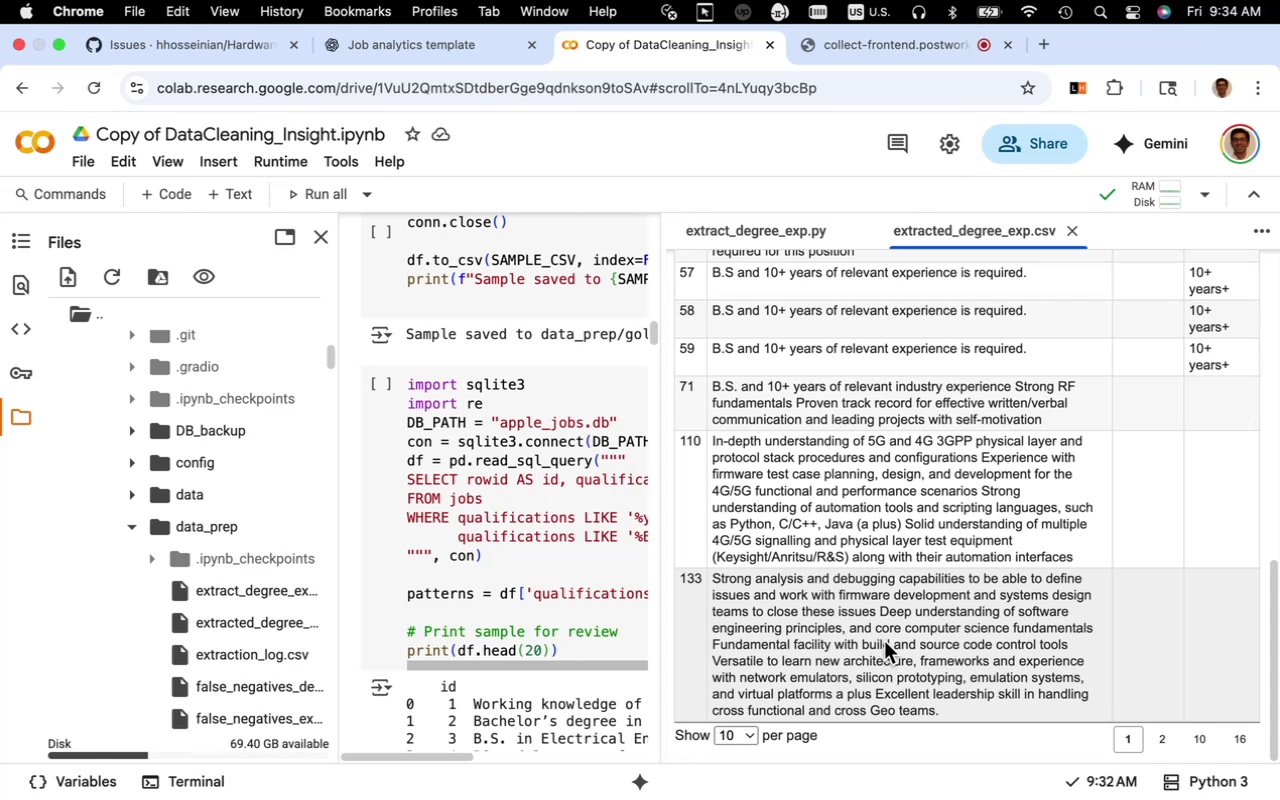 
wait(8.92)
 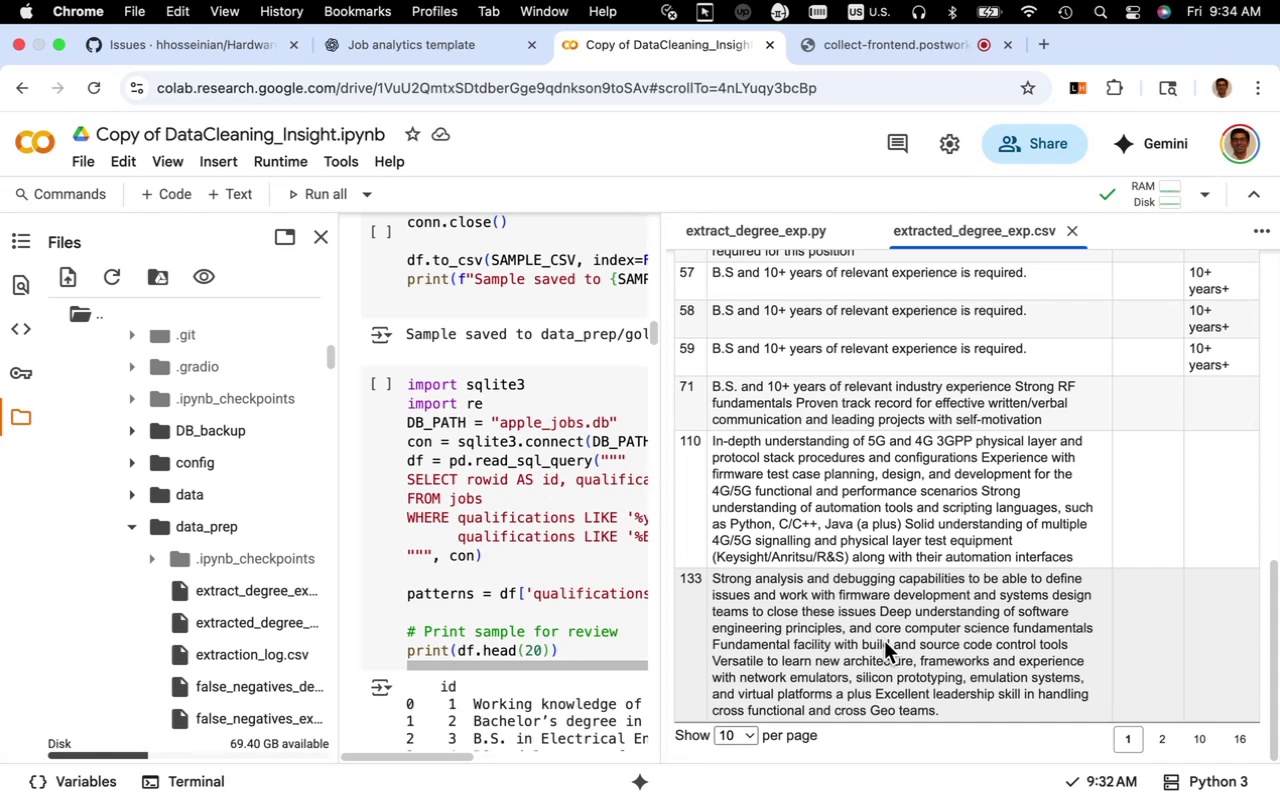 
left_click([476, 53])
 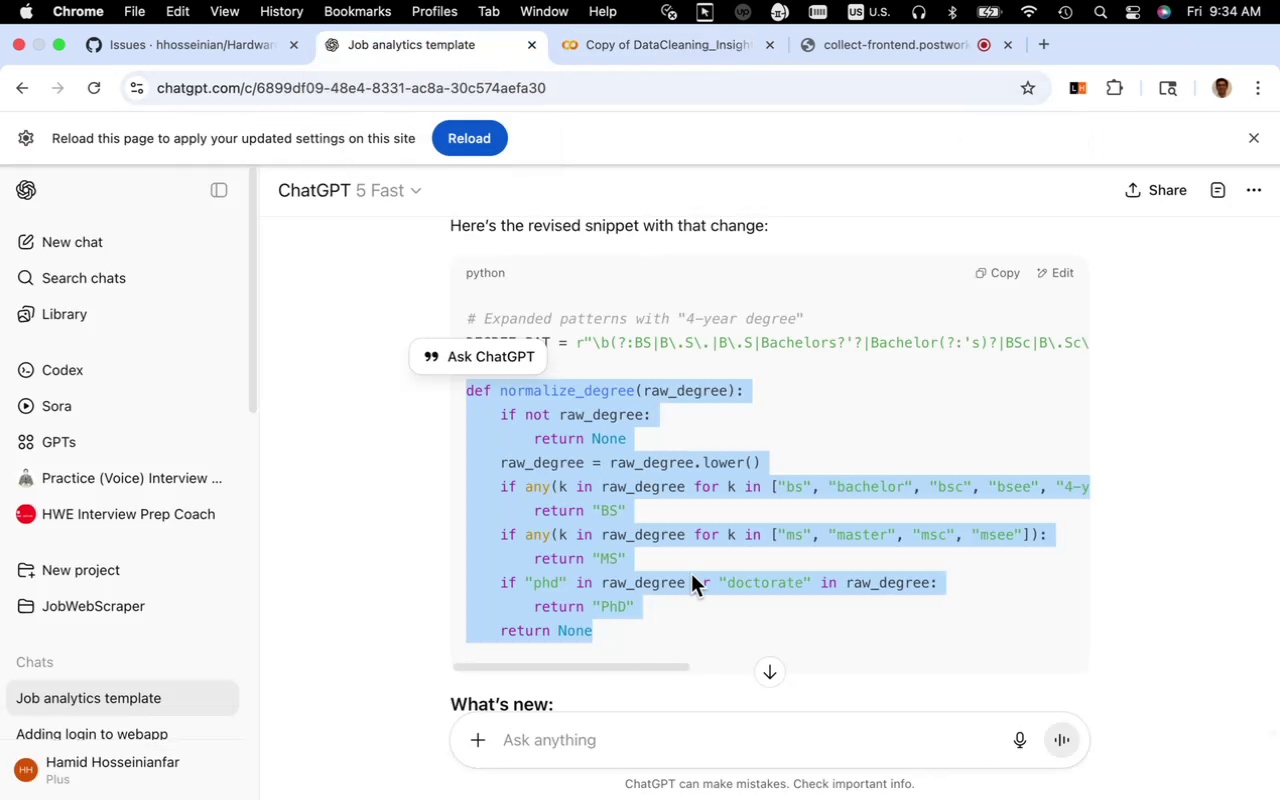 
scroll: coordinate [708, 540], scroll_direction: down, amount: 5.0
 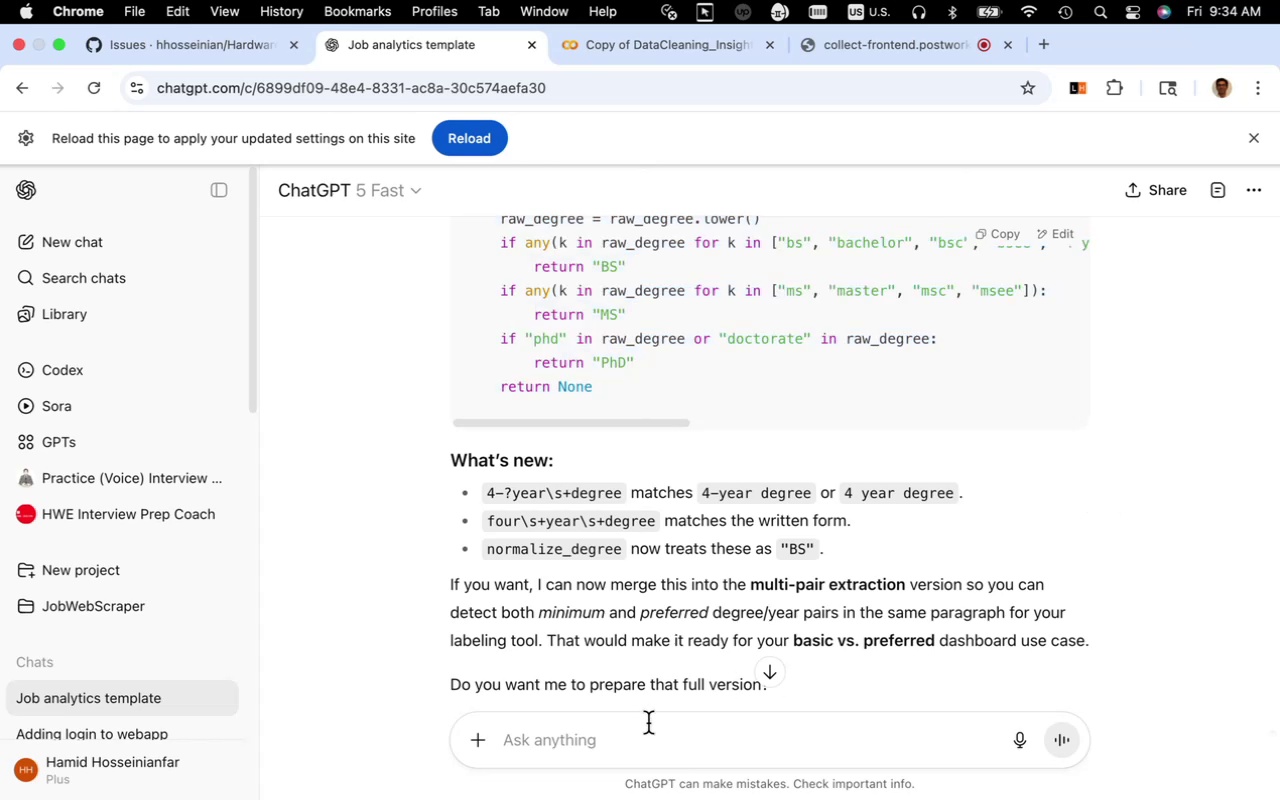 
left_click([645, 734])
 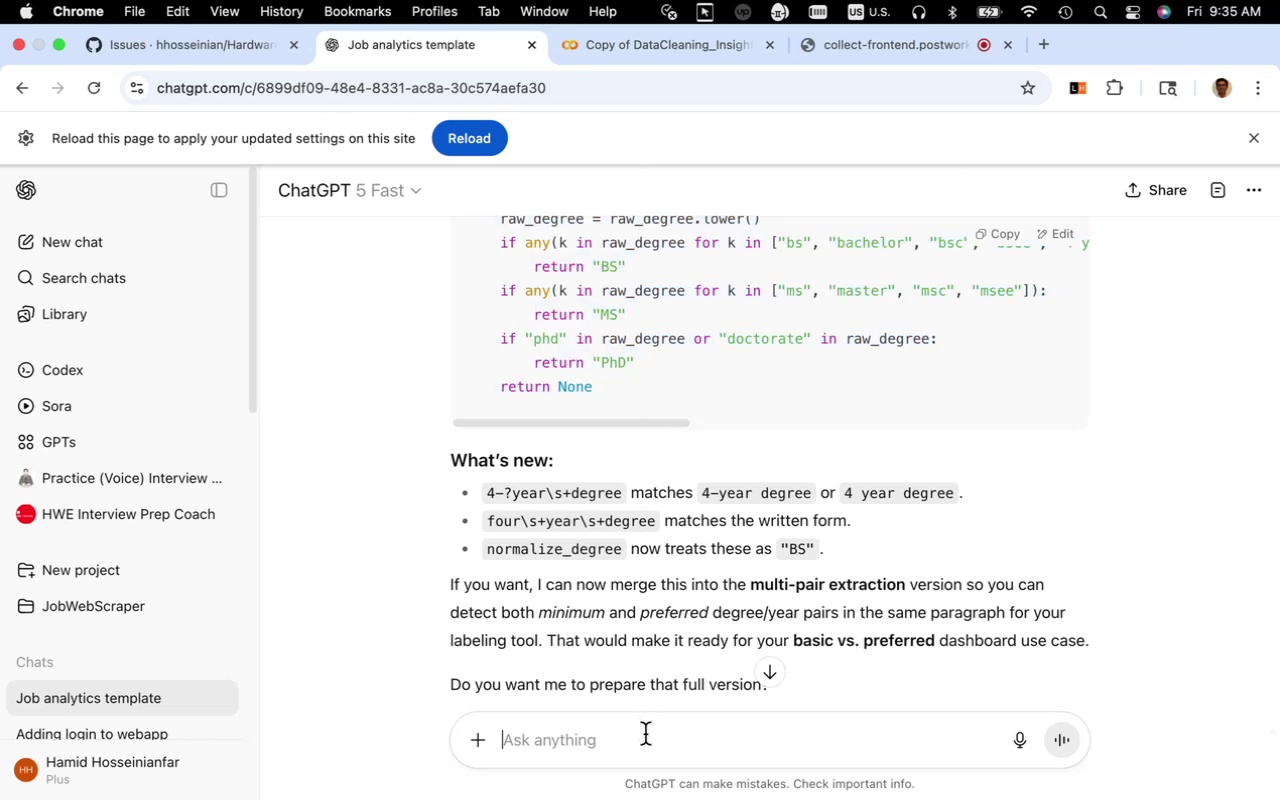 
type(Add)
 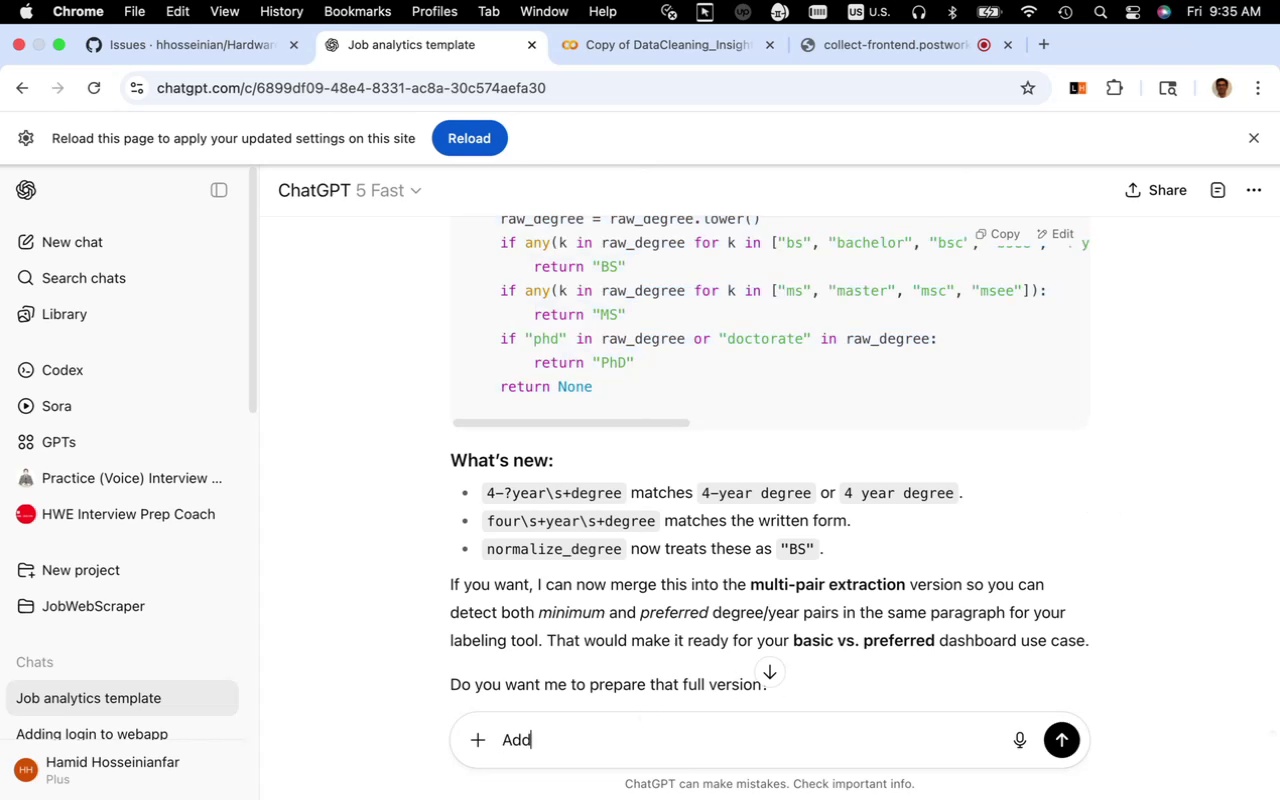 
type( a role when there is no degr)
 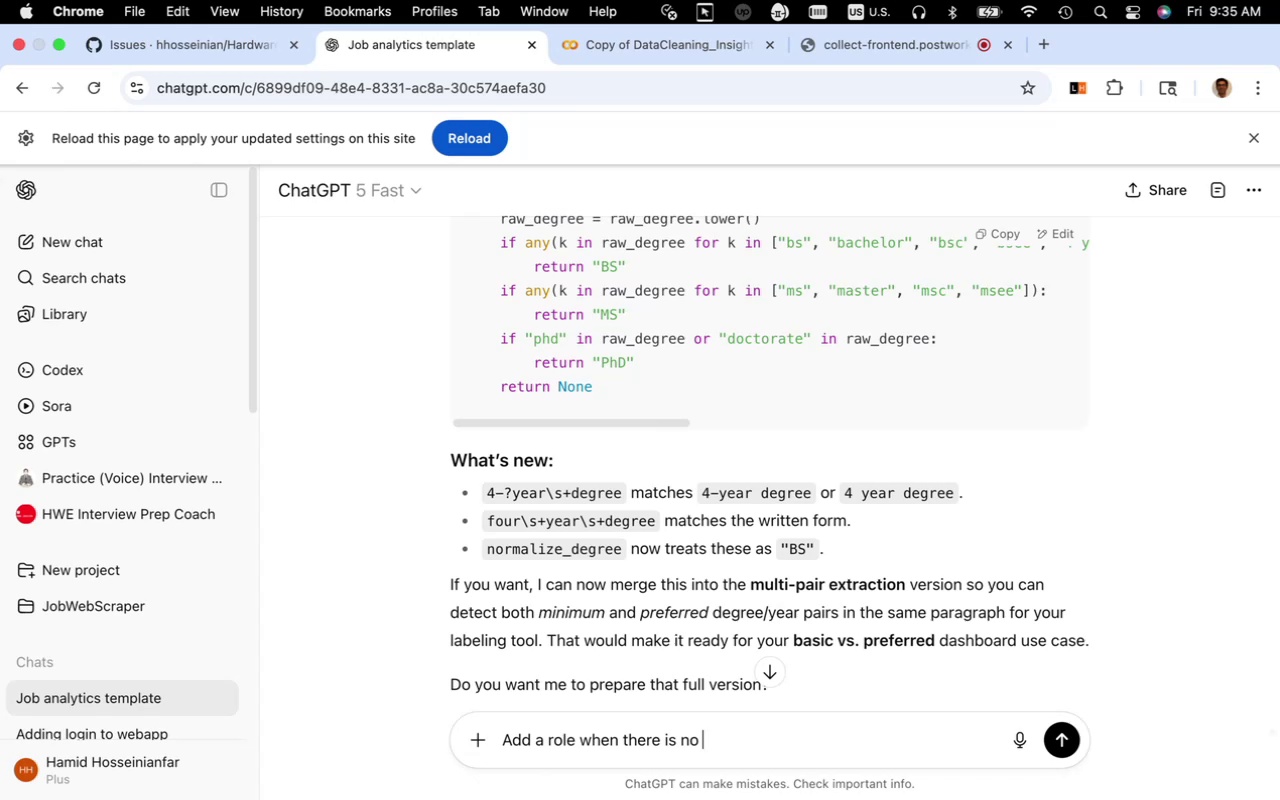 
type(ee or )
 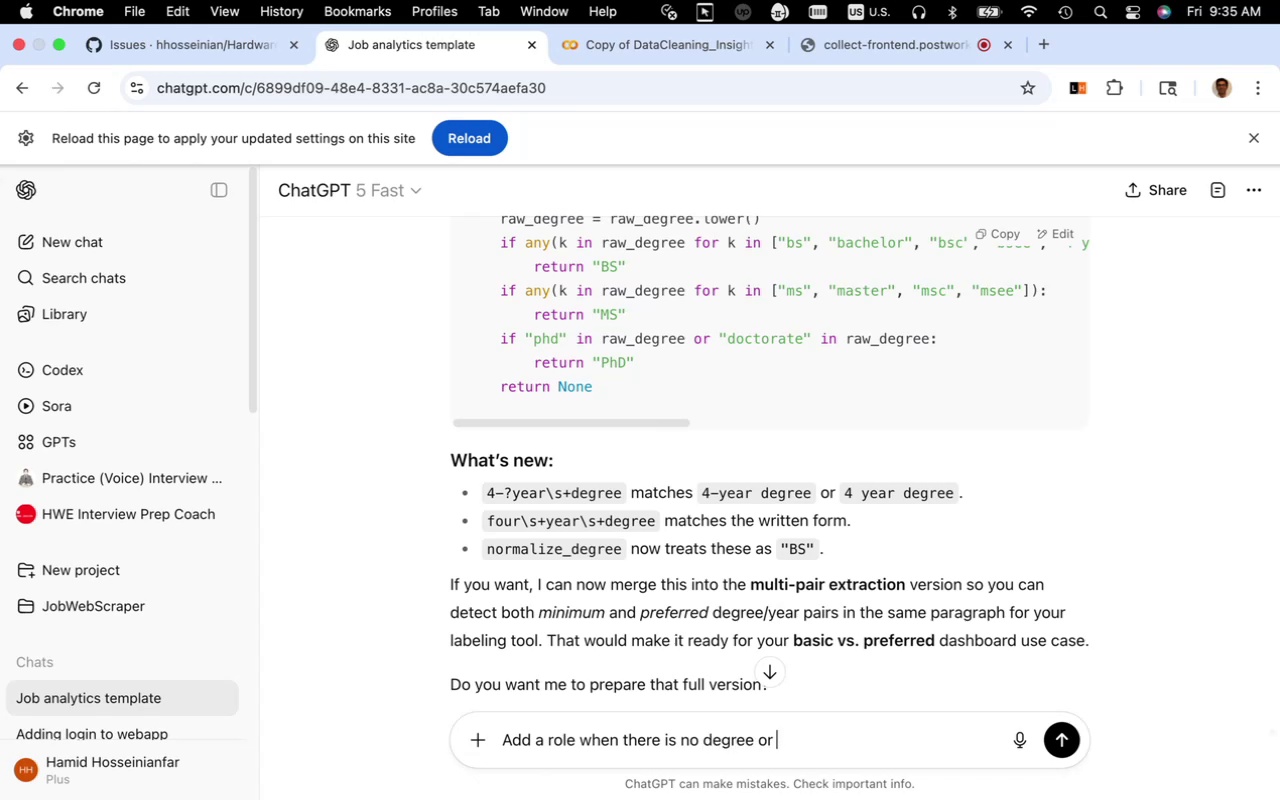 
type(years of experience)
 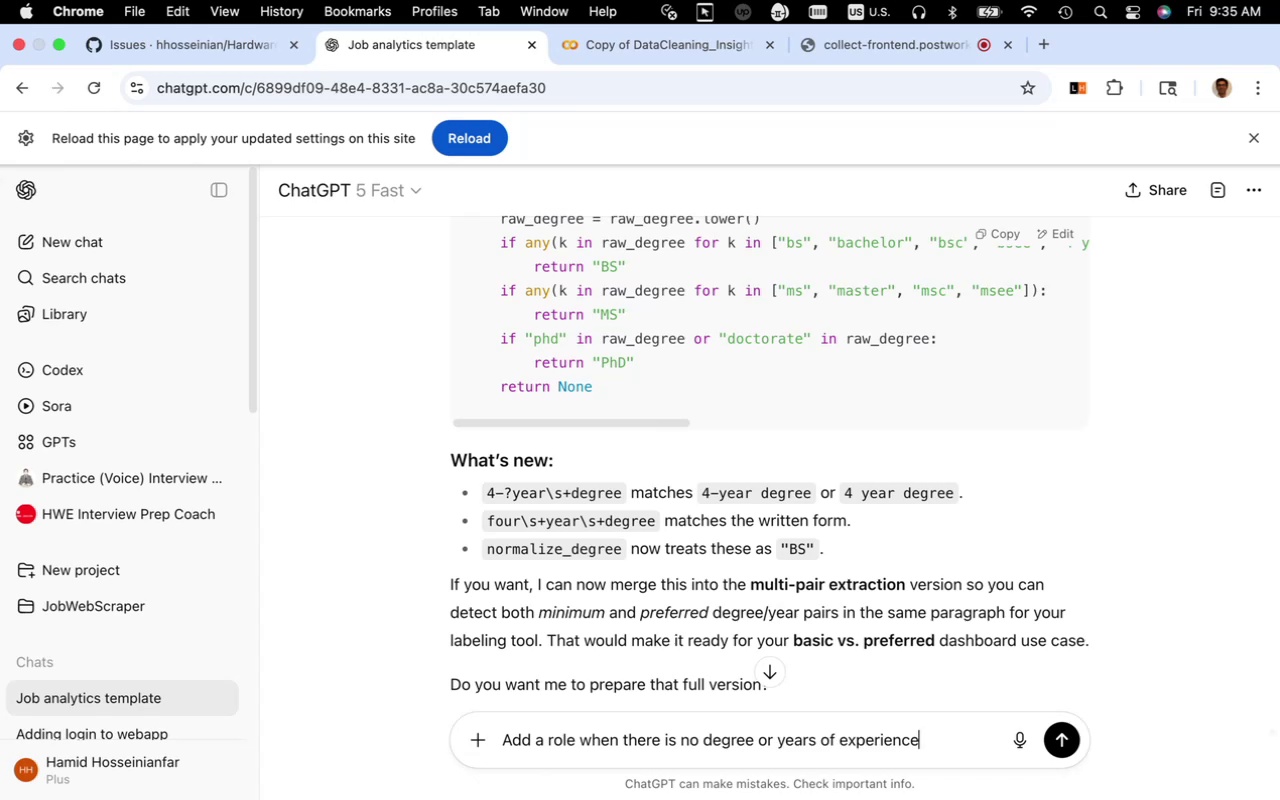 
type( in paragraph)
 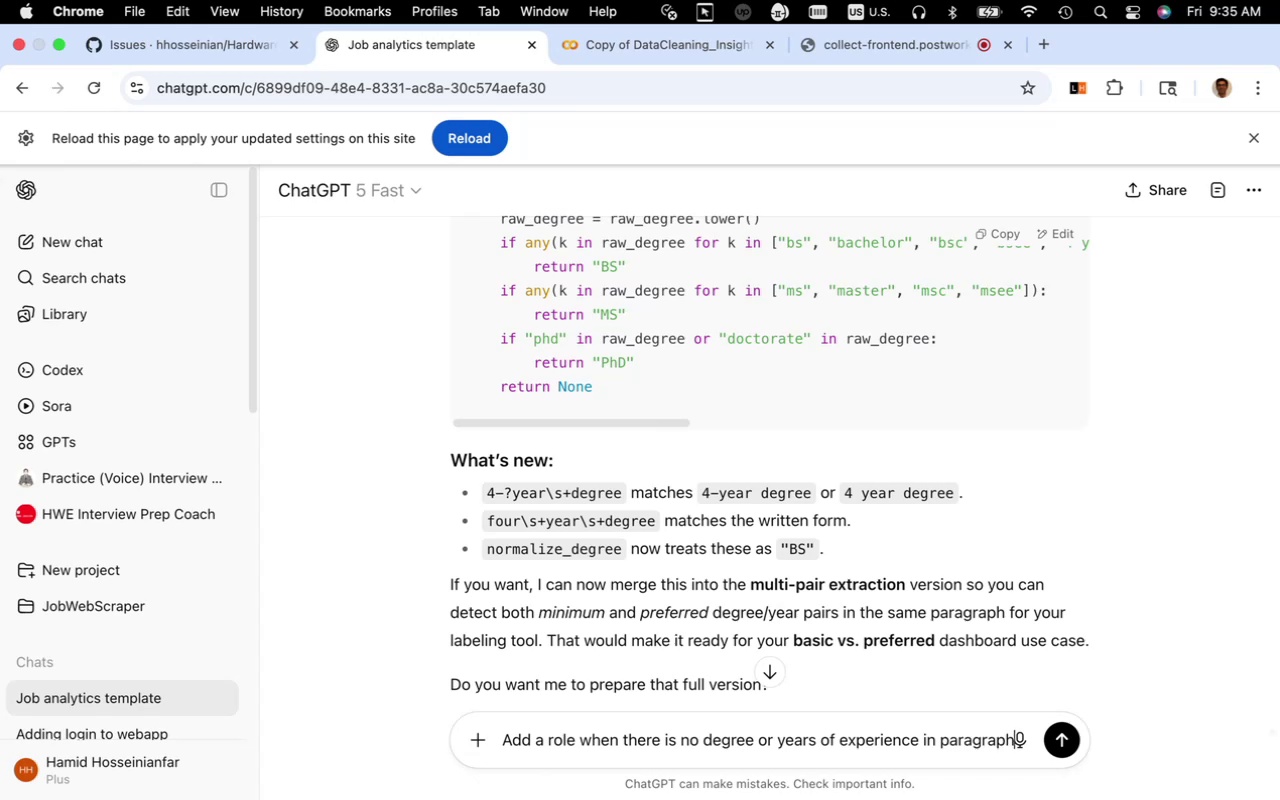 
wait(5.16)
 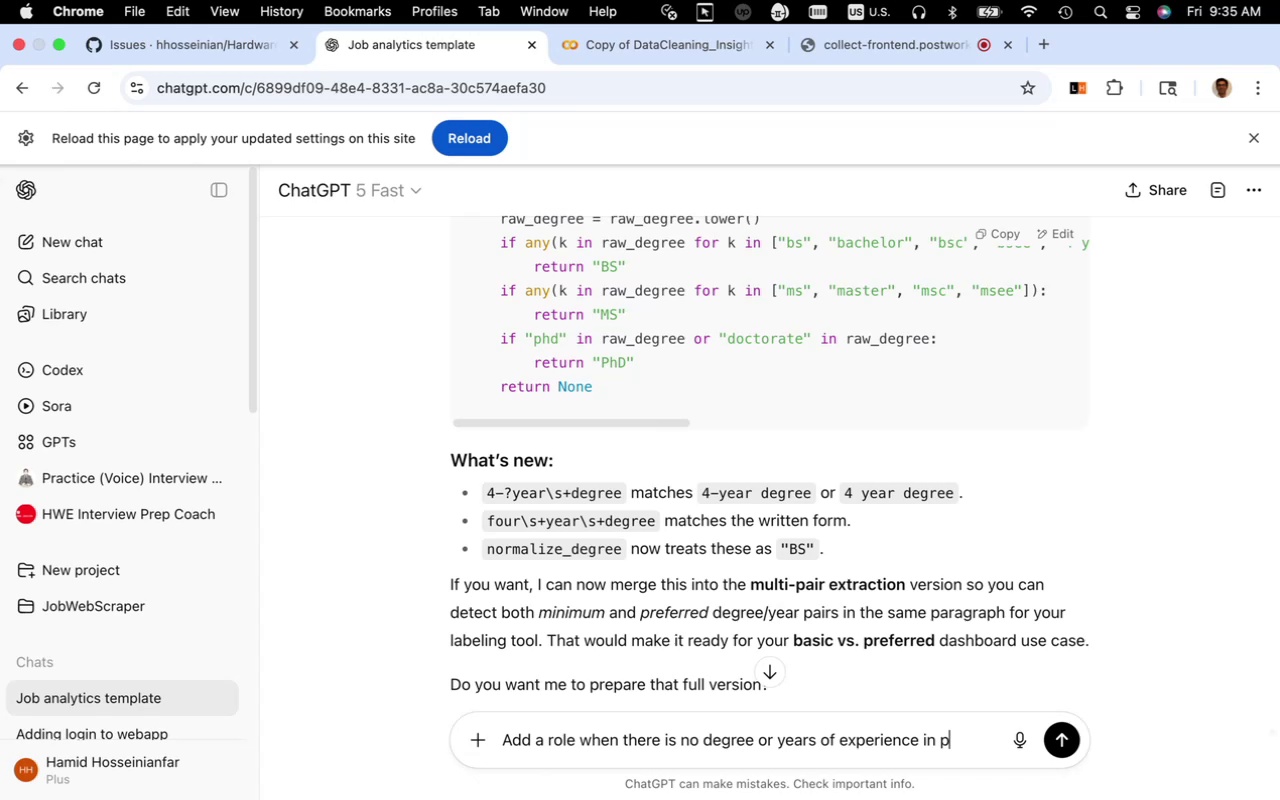 
type( return)
 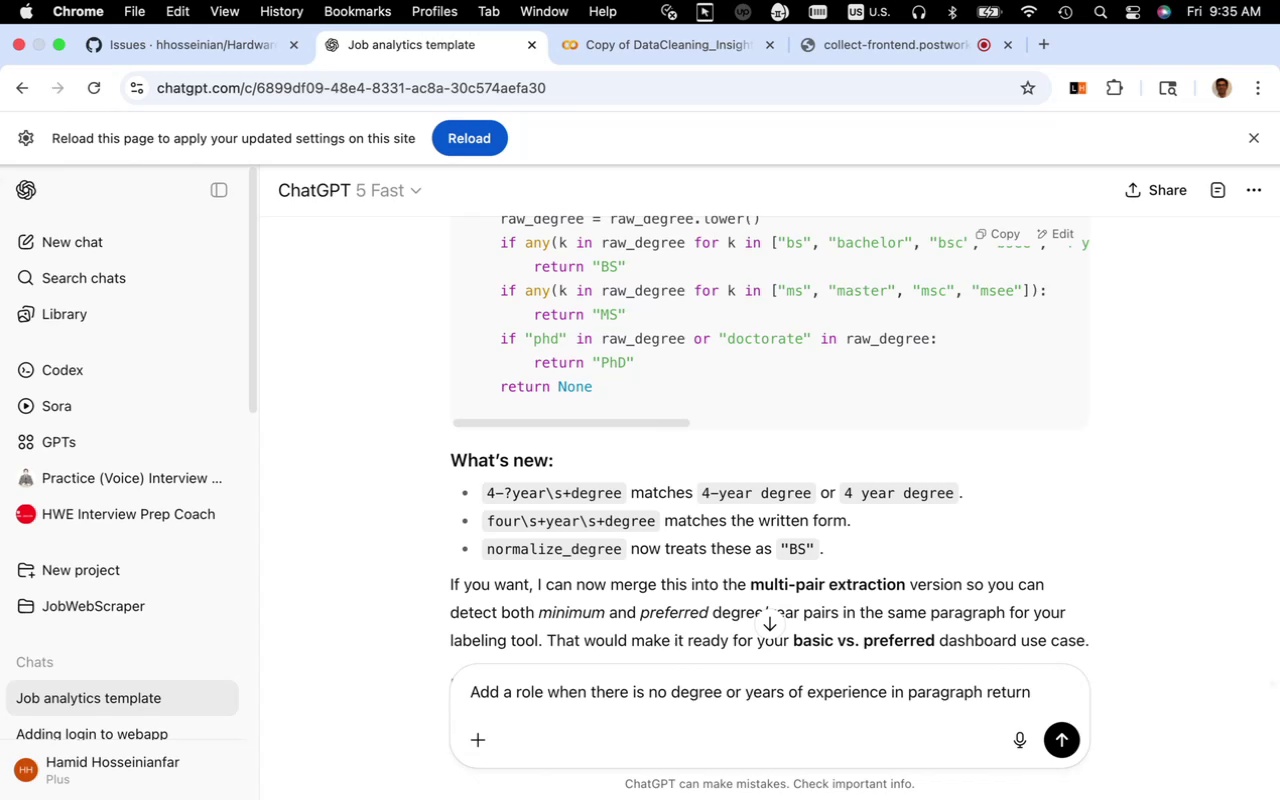 
wait(6.45)
 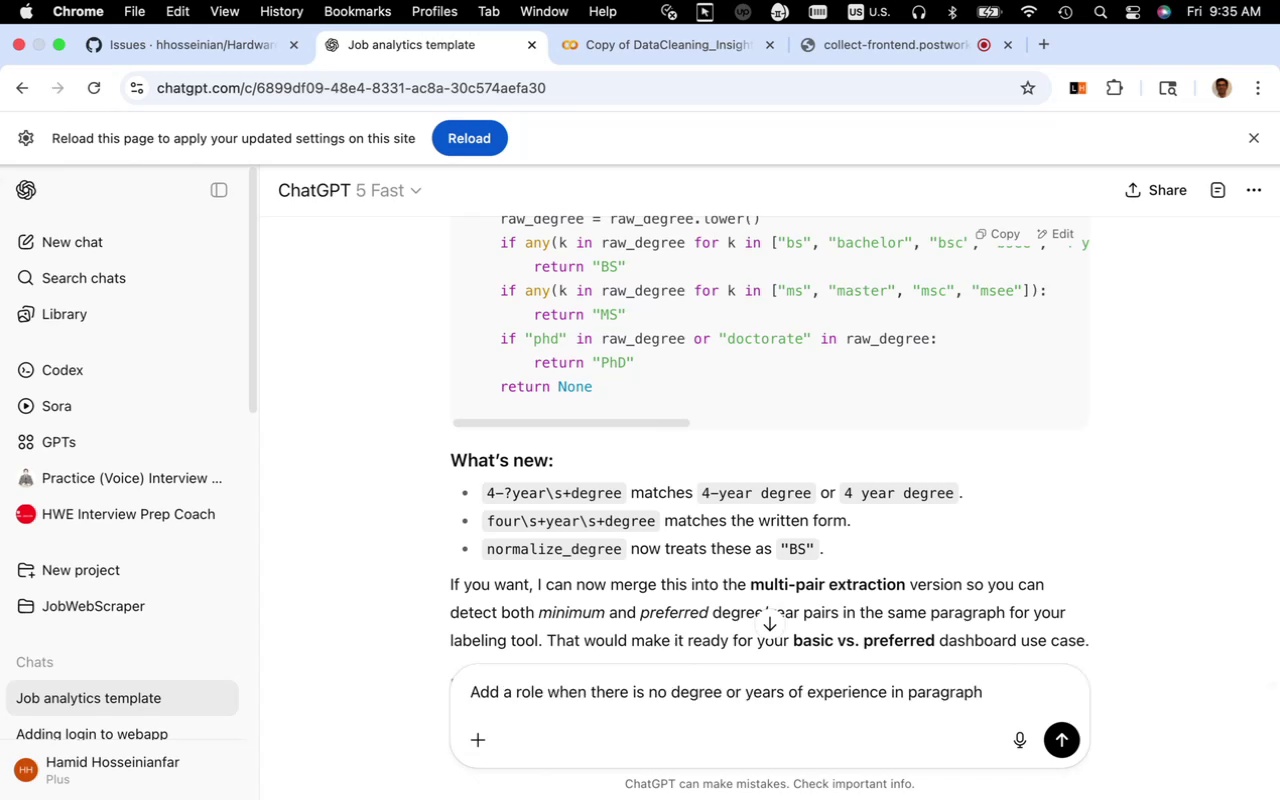 
key(Space)
 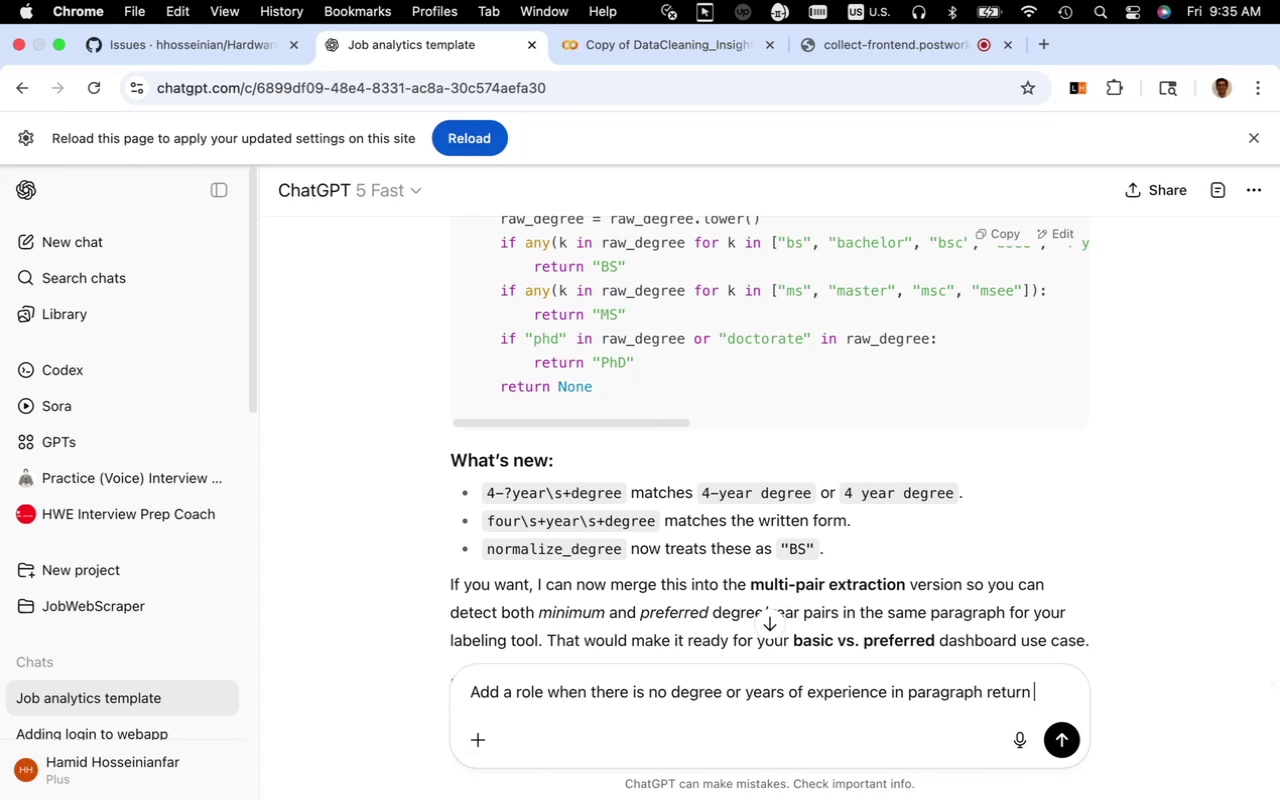 
wait(6.58)
 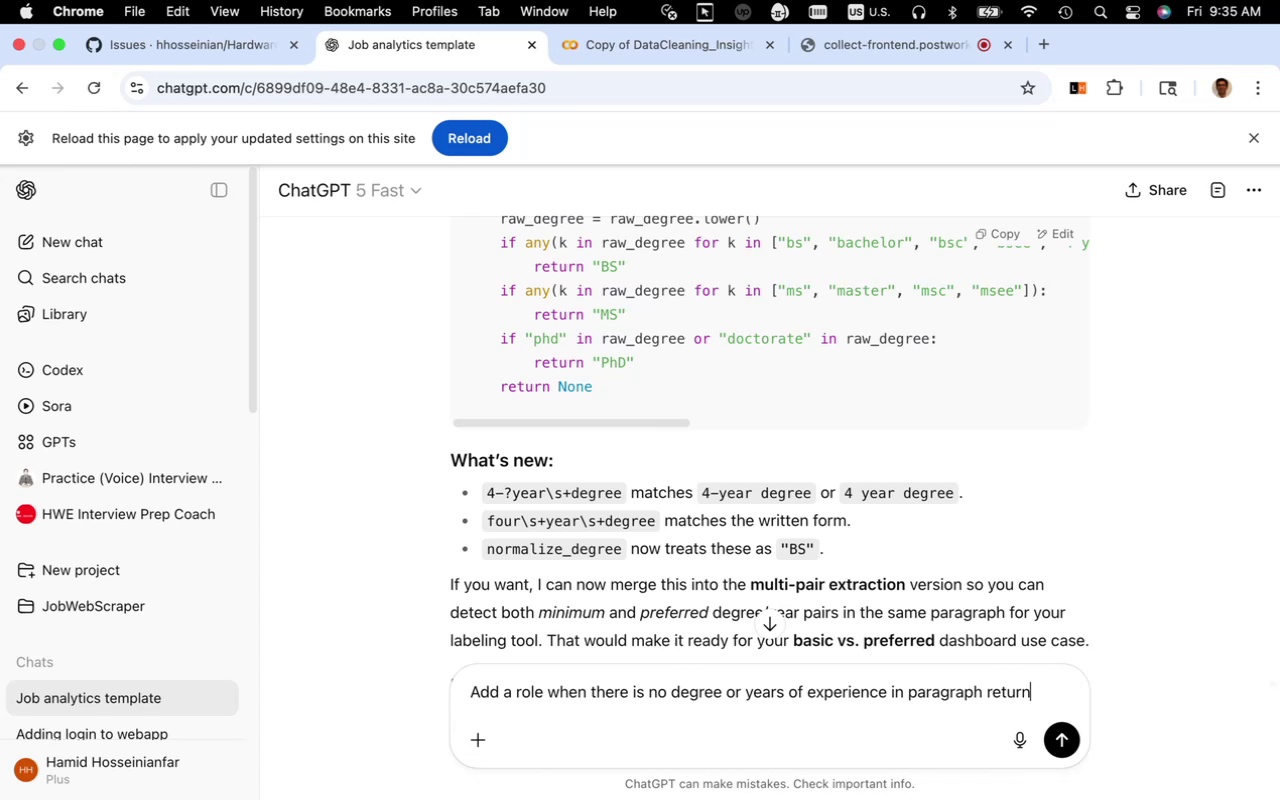 
type("None",)
 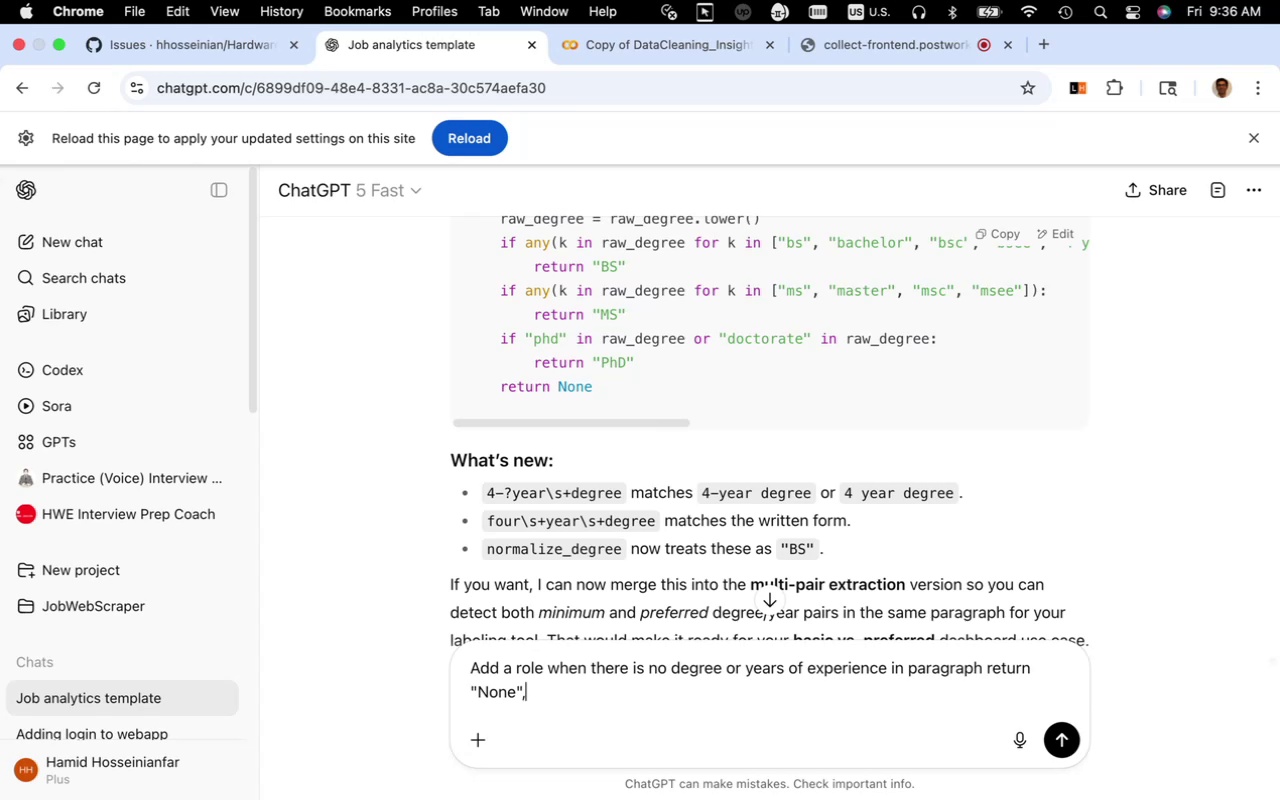 
wait(14.8)
 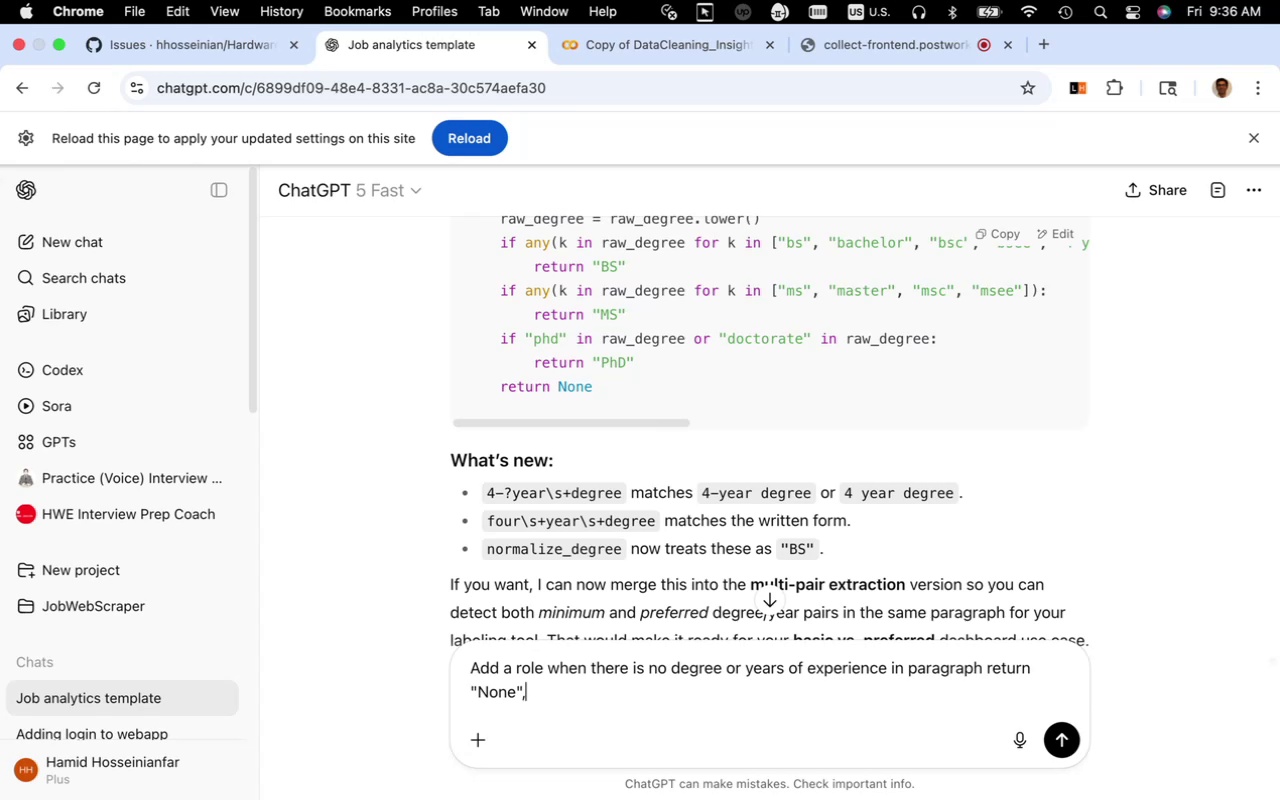 
key(Backspace)
 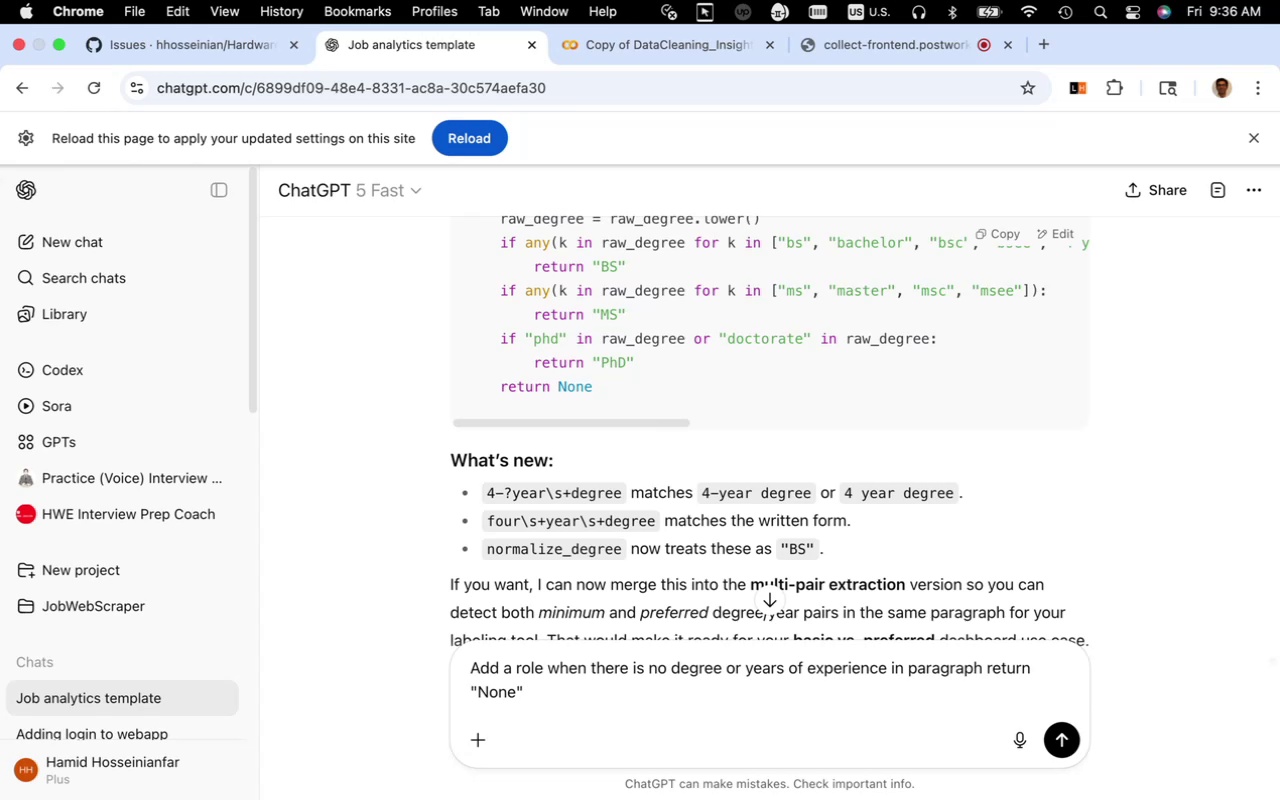 
key(Backspace)
 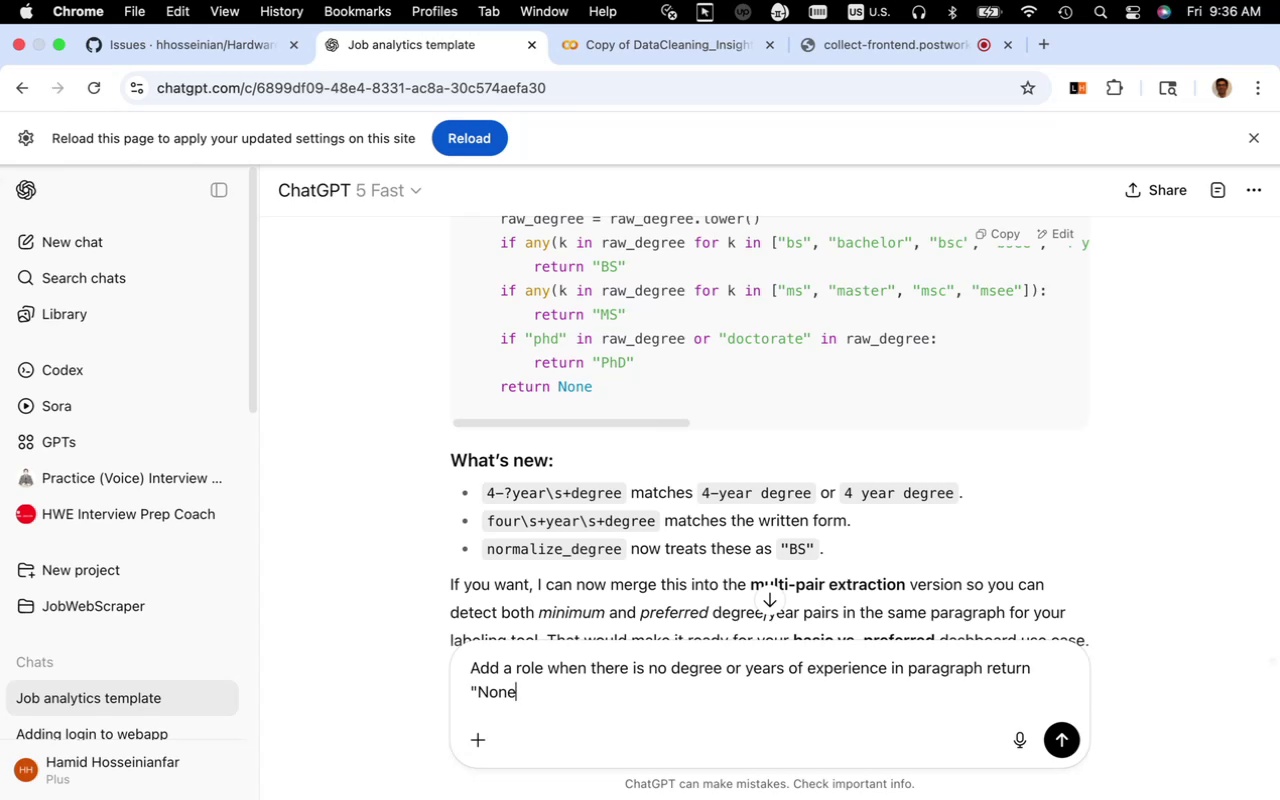 
key(Backspace)
 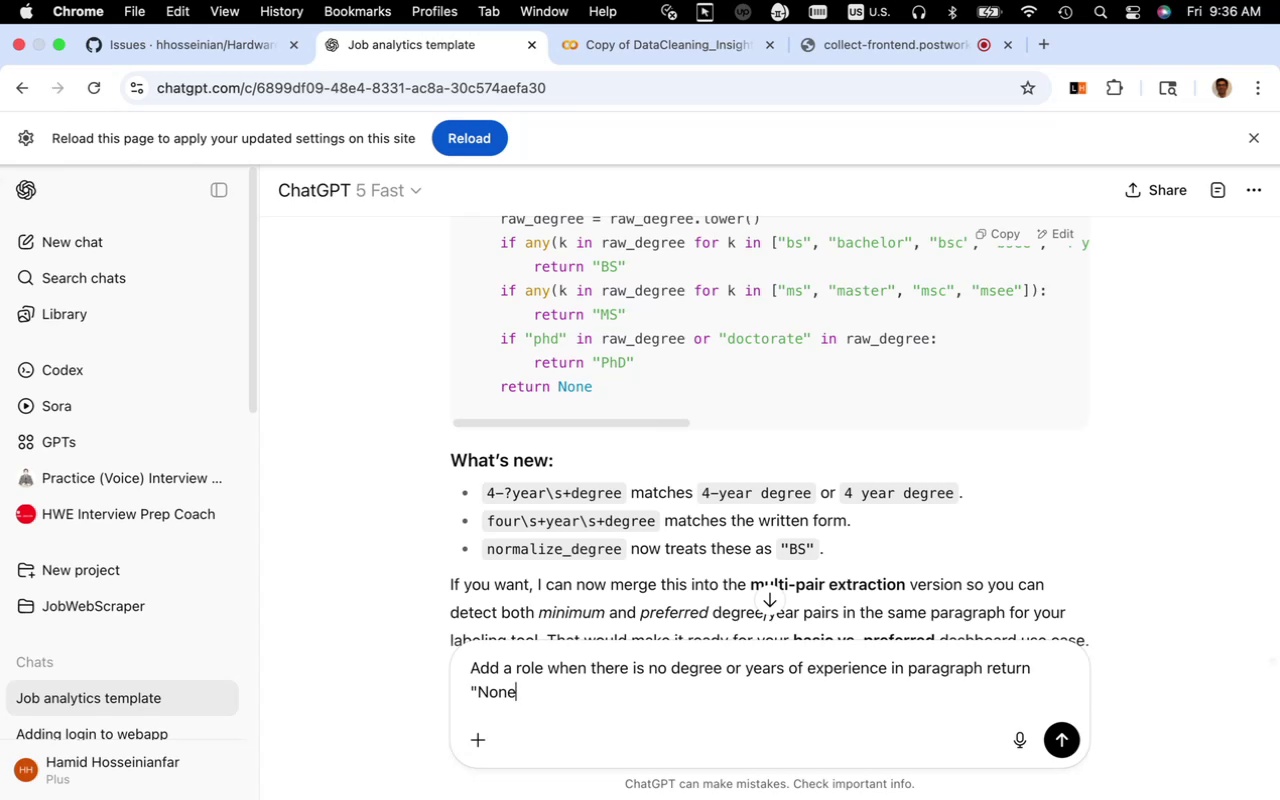 
key(Backspace)
 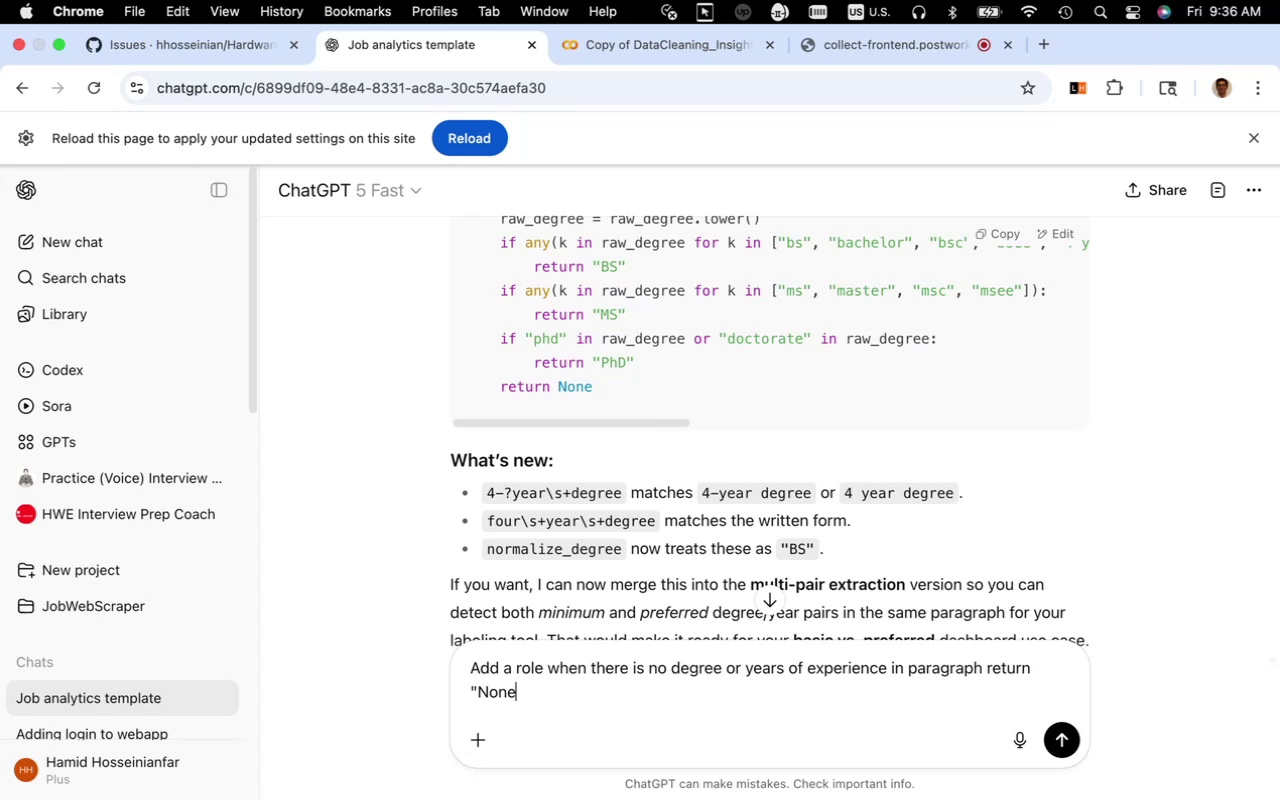 
key(Backspace)
 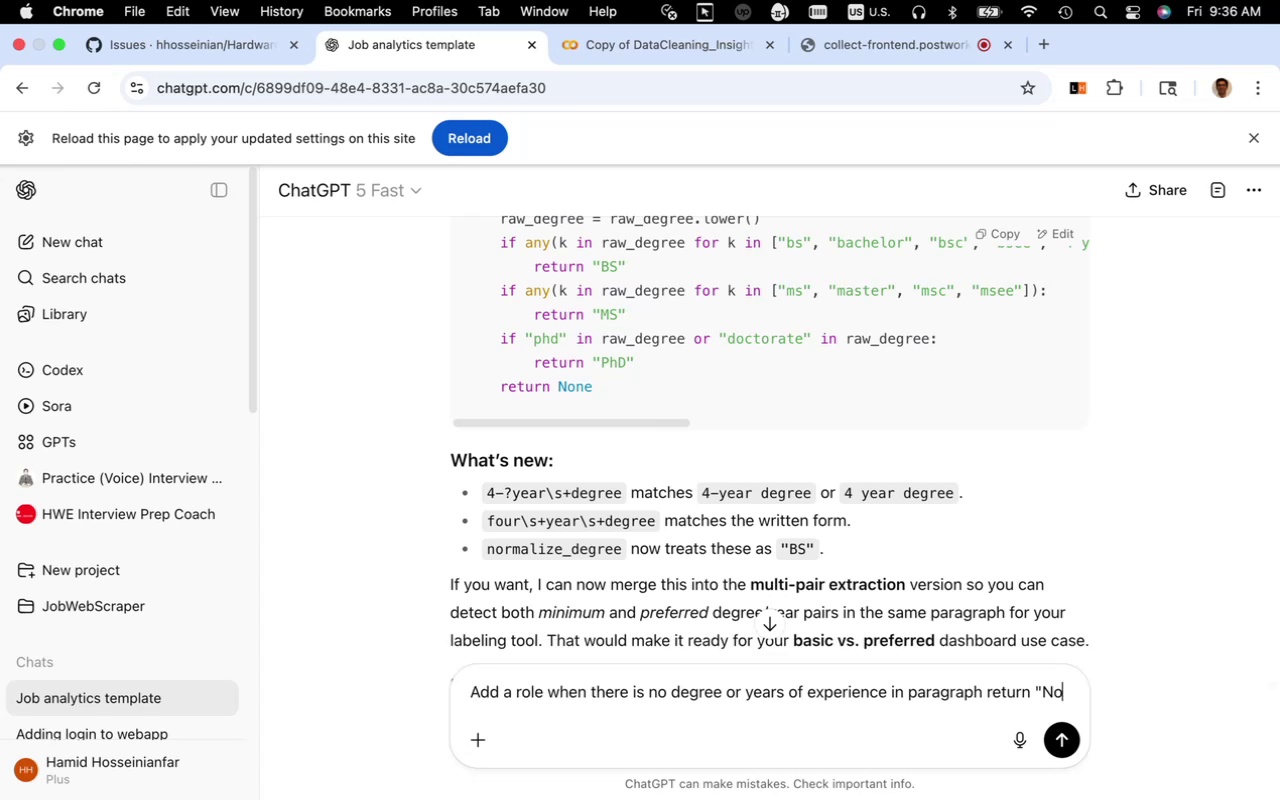 
key(Backspace)
 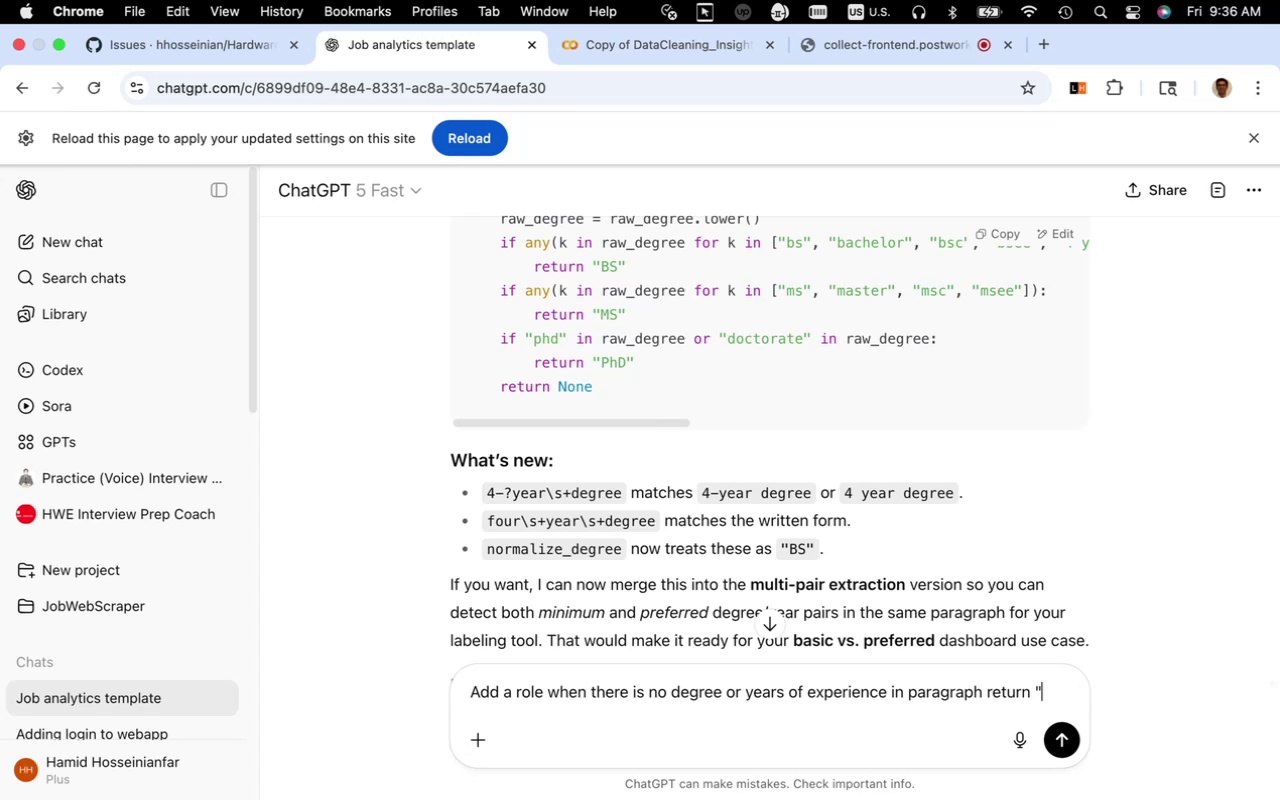 
wait(16.43)
 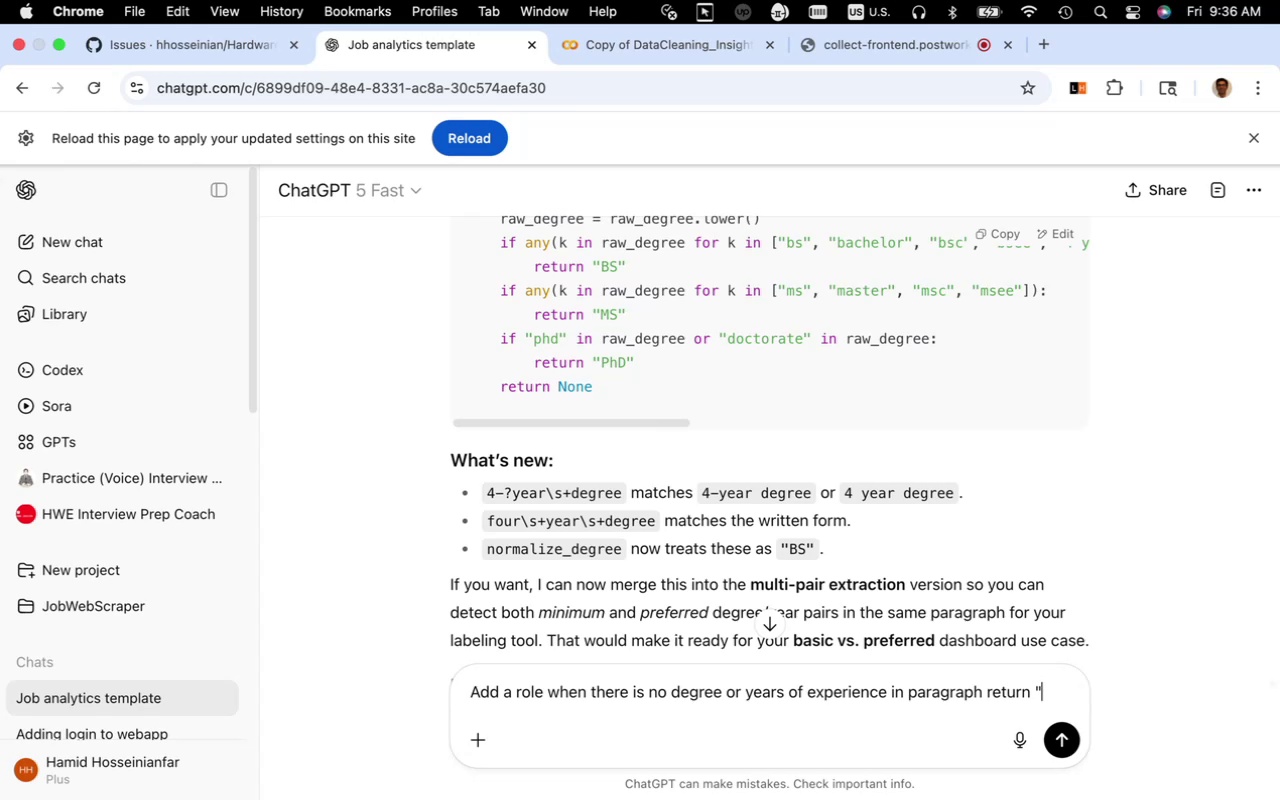 
type(BS)
 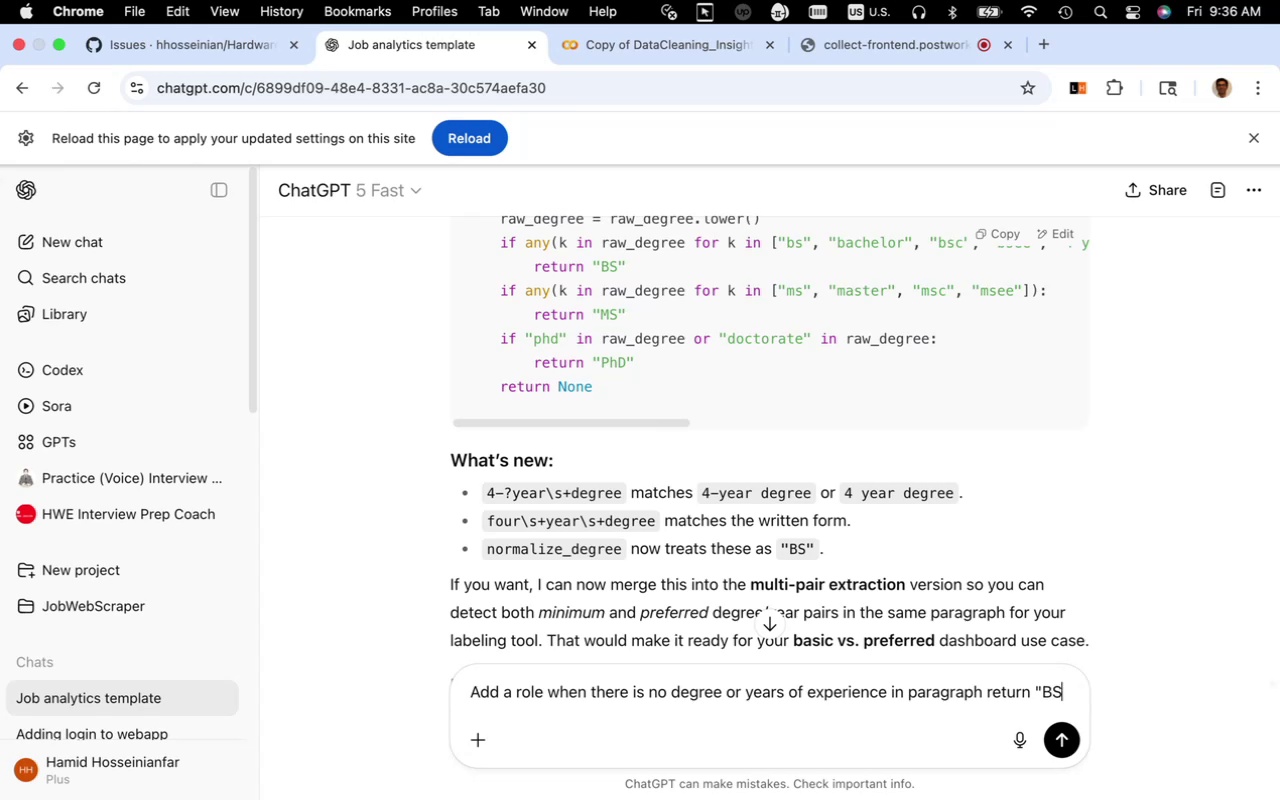 
wait(9.06)
 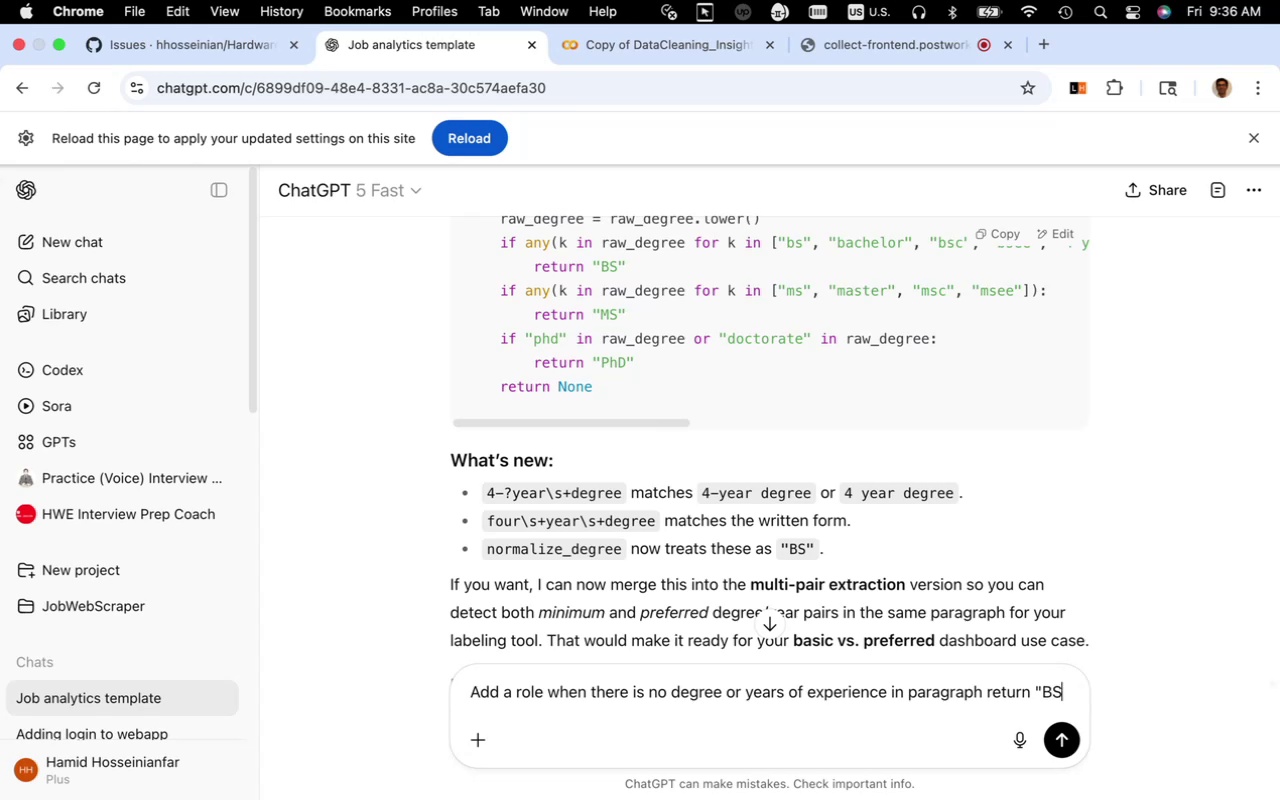 
key(Backspace)
key(Backspace)
type(None", 0-year)
 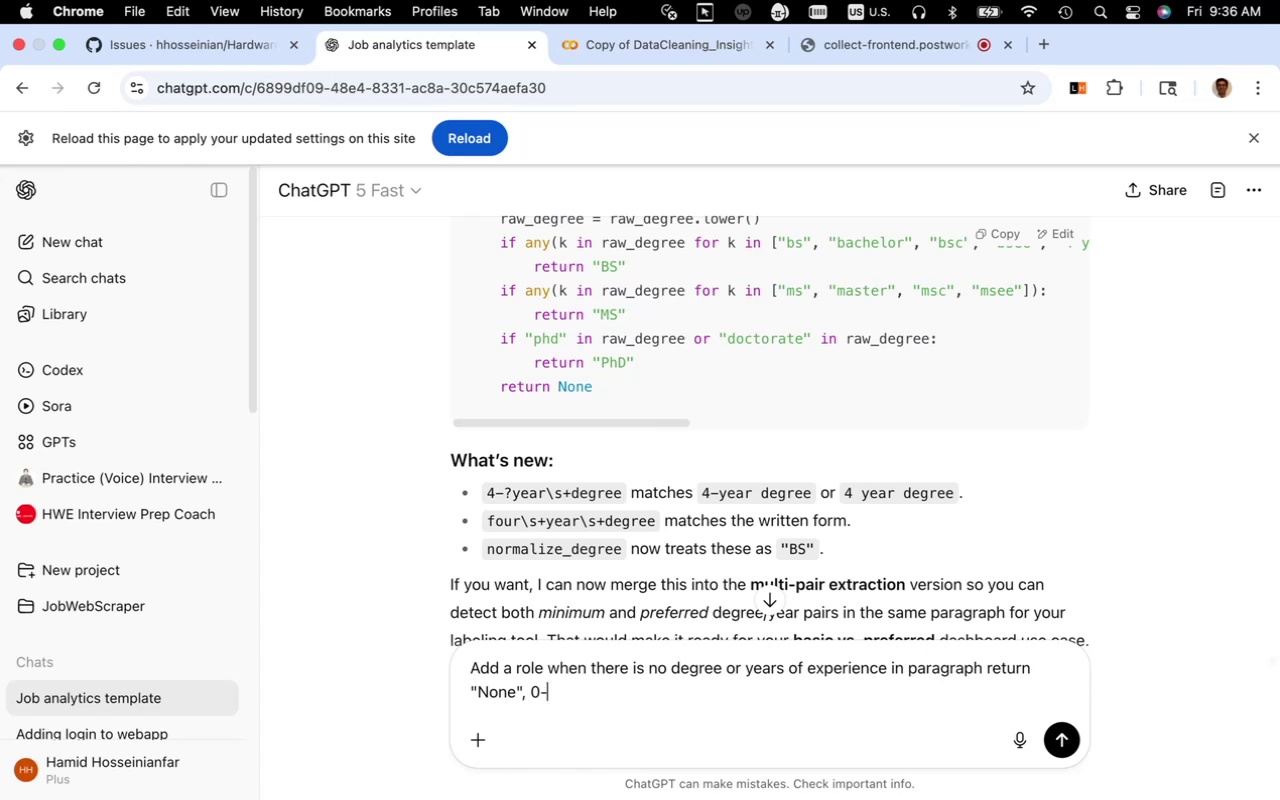 
left_click([1062, 745])
 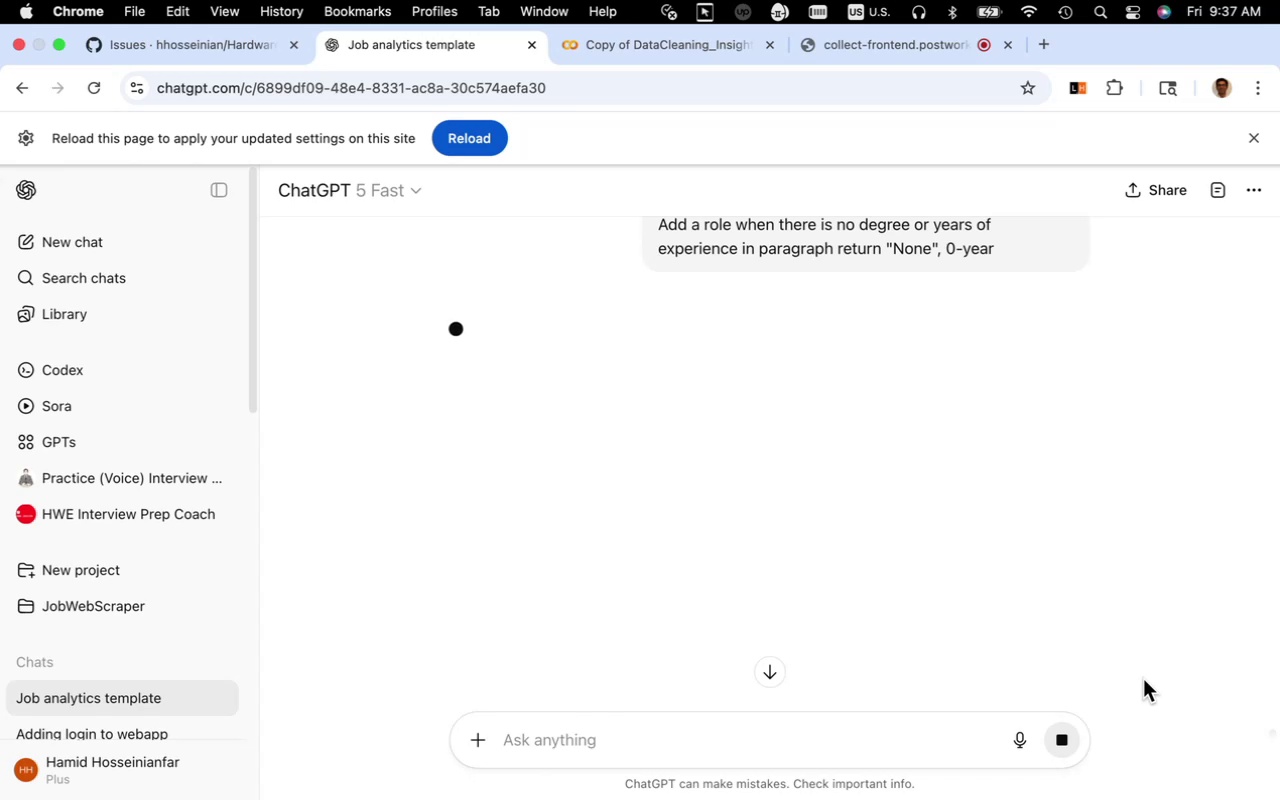 
wait(47.61)
 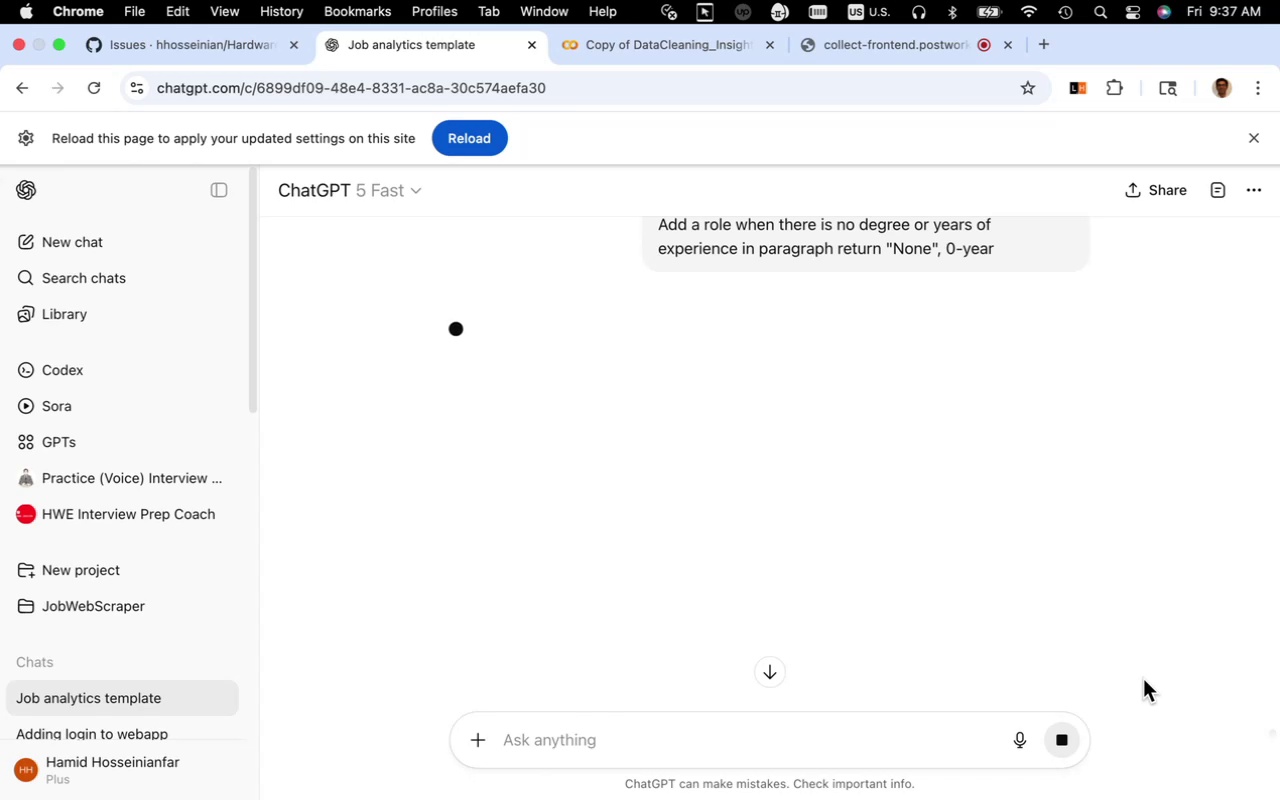 
left_click([667, 57])
 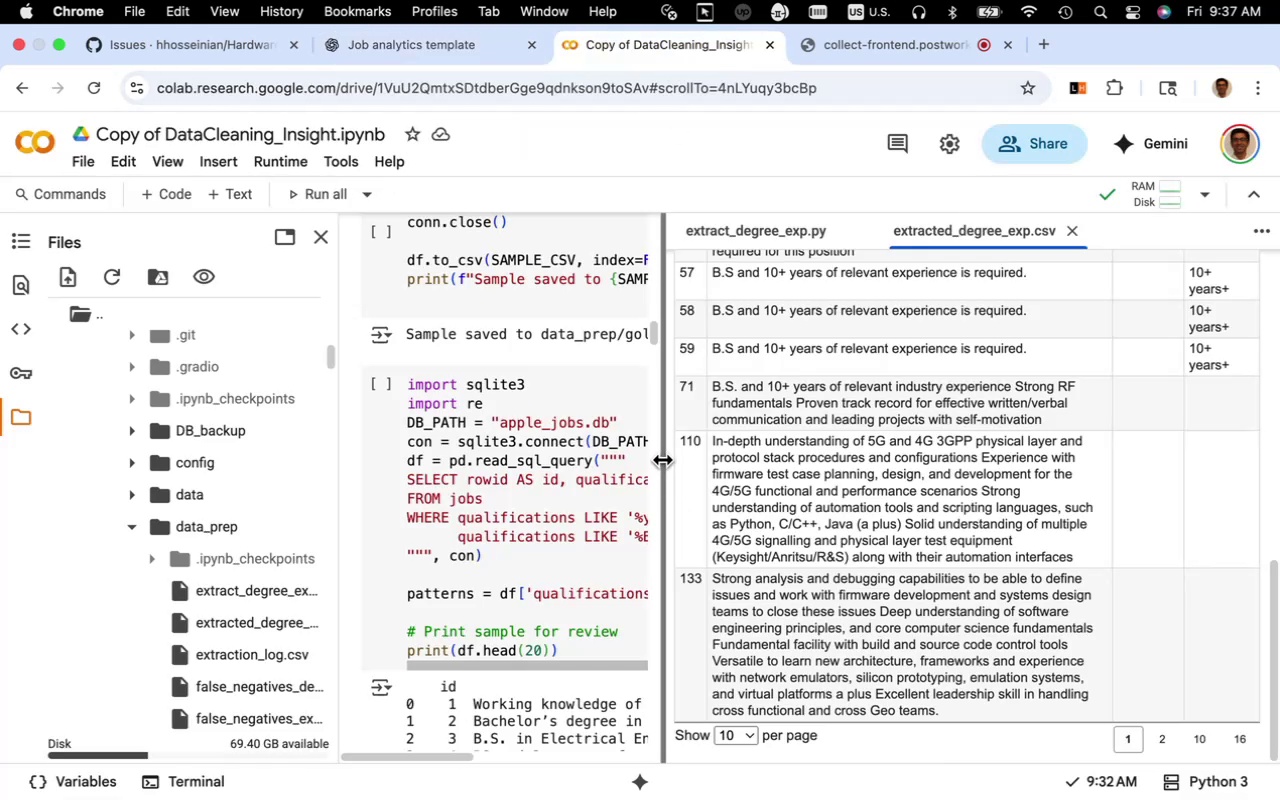 
wait(6.06)
 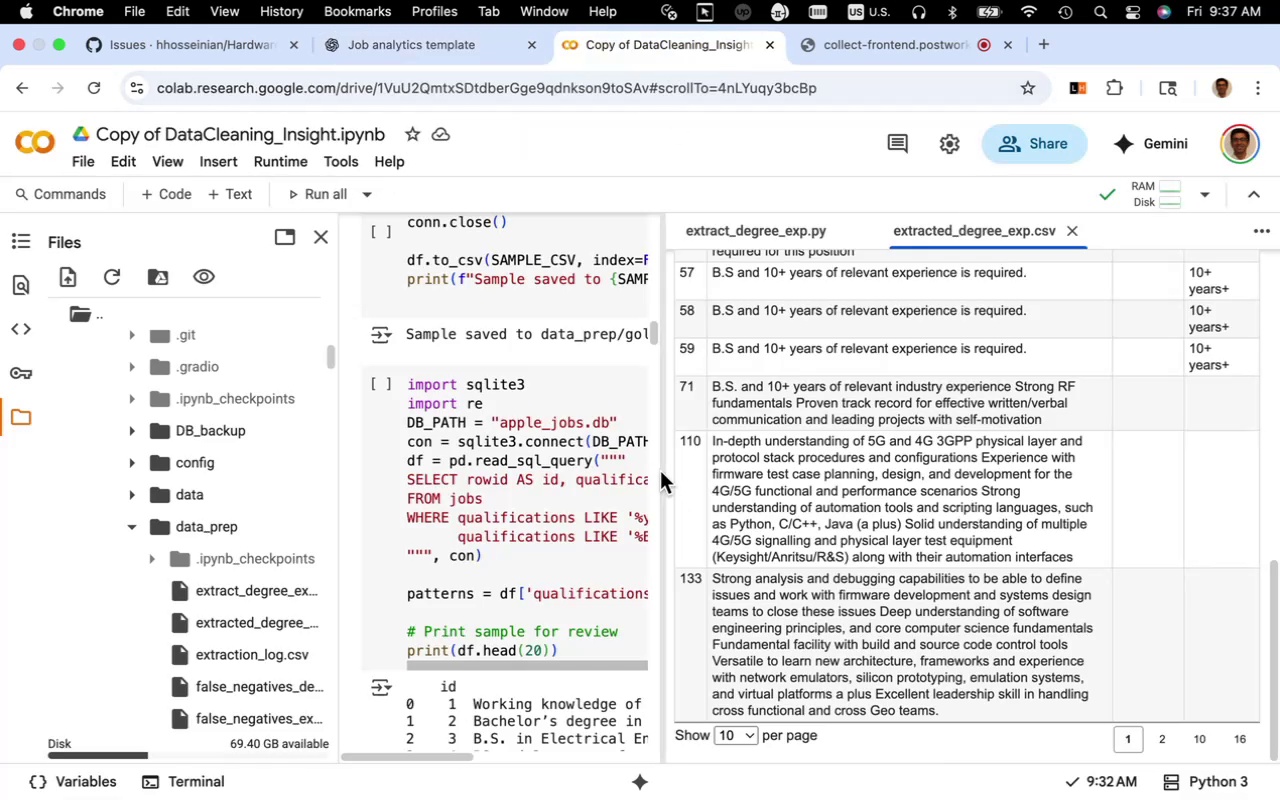 
left_click_drag(start_coordinate=[662, 459], to_coordinate=[575, 457])
 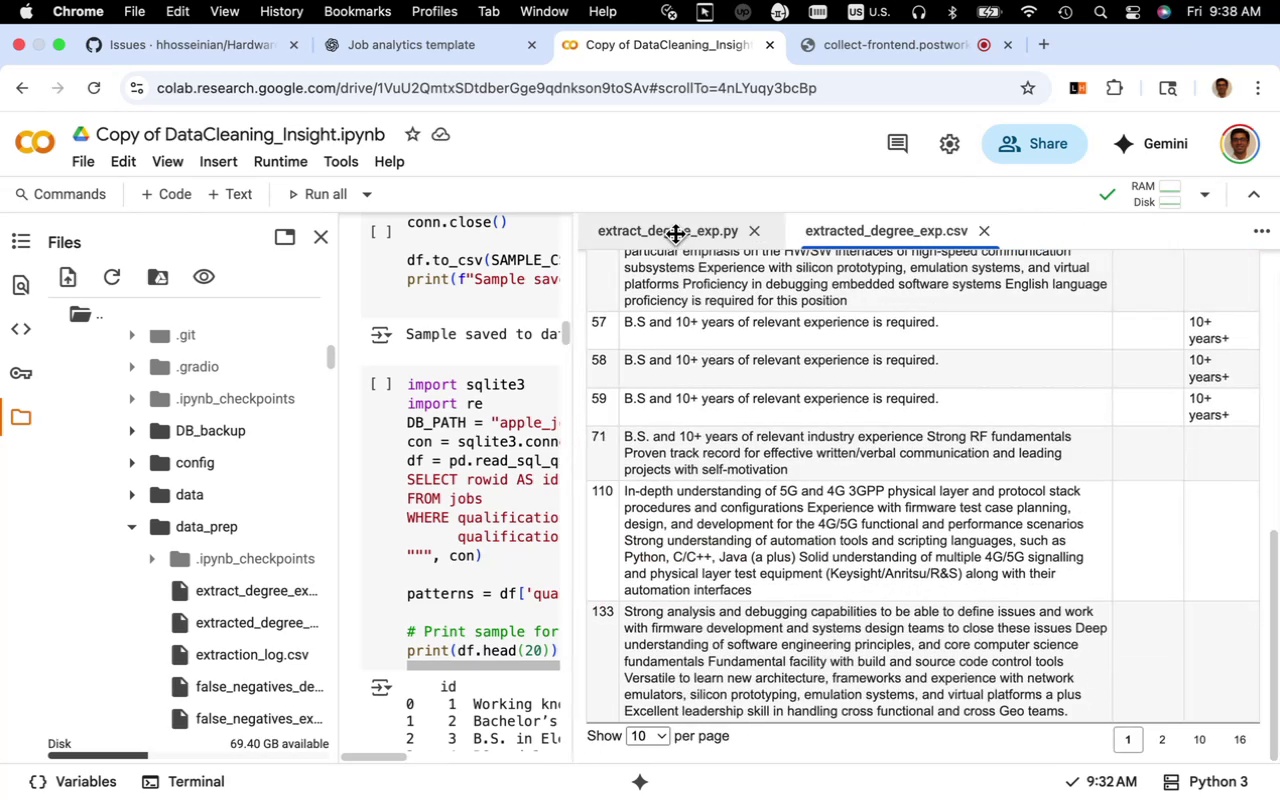 
left_click([675, 233])
 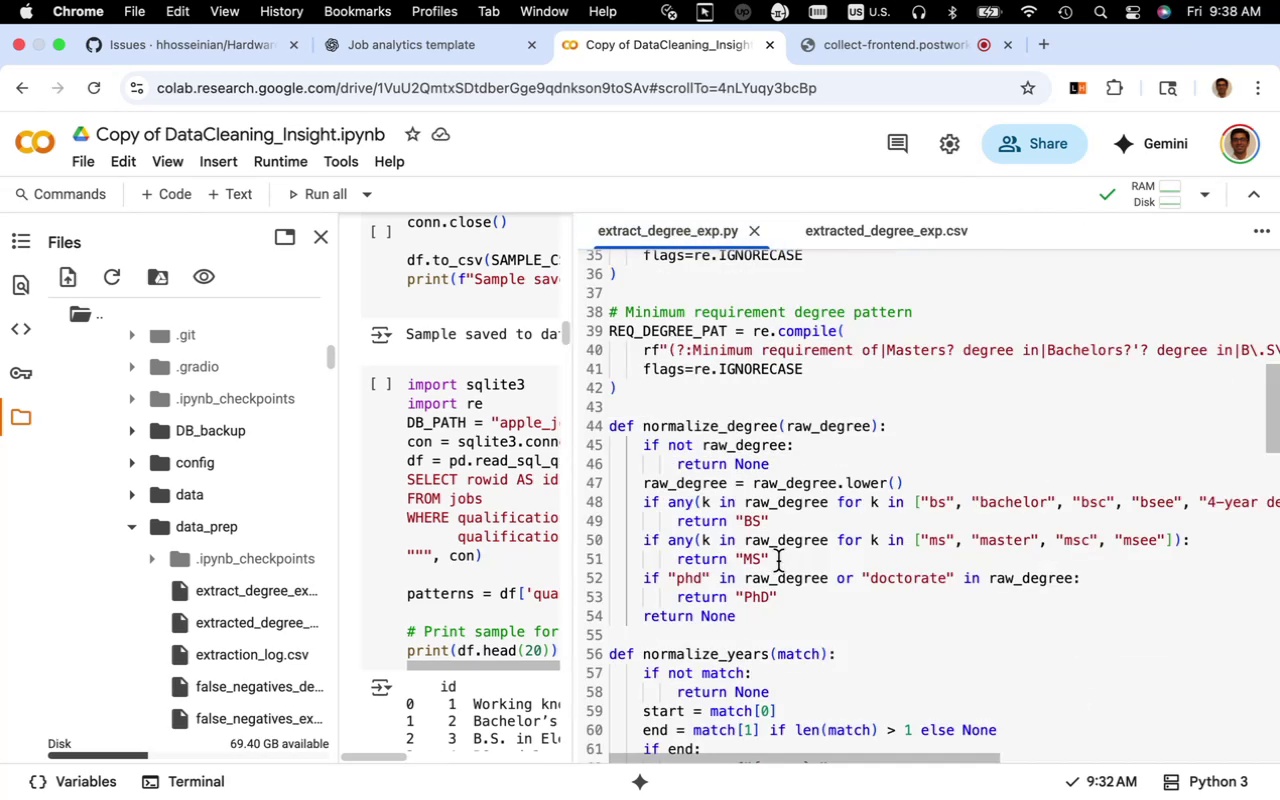 
wait(6.62)
 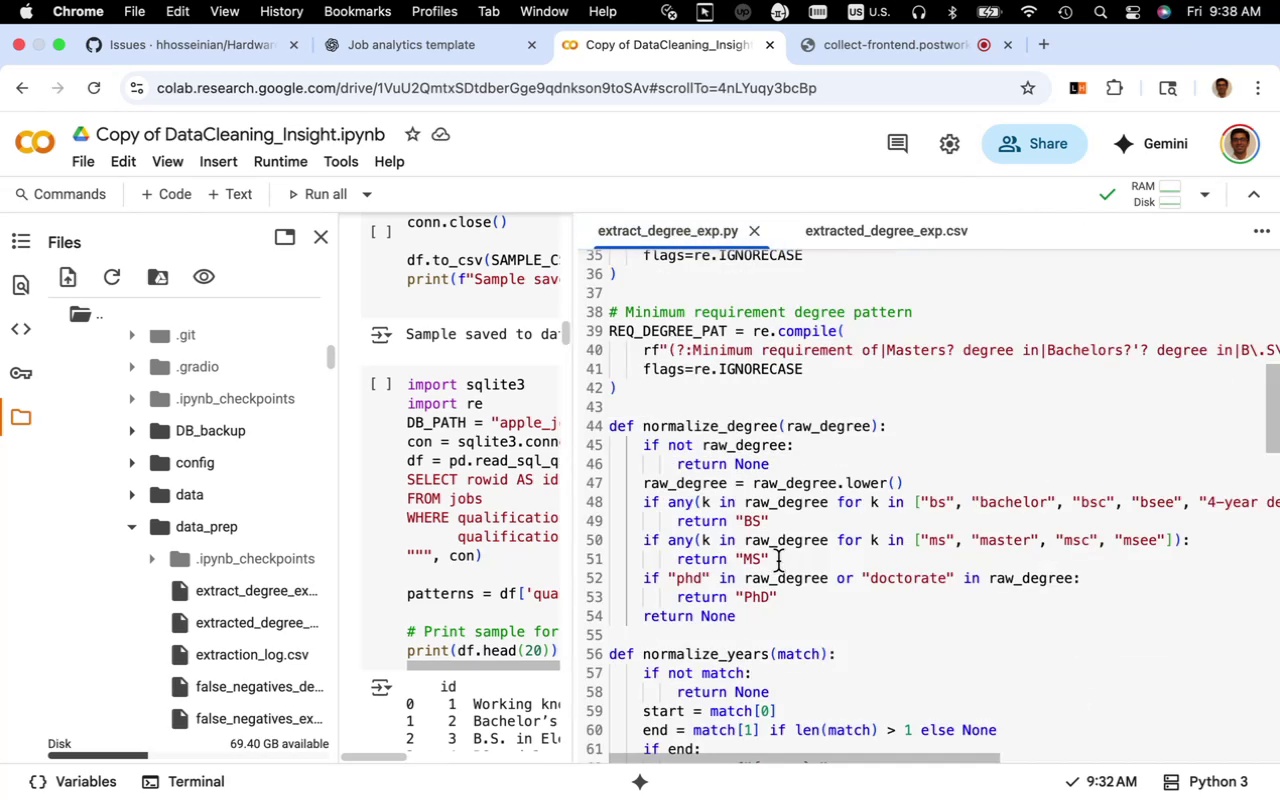 
scroll: coordinate [804, 542], scroll_direction: down, amount: 6.0
 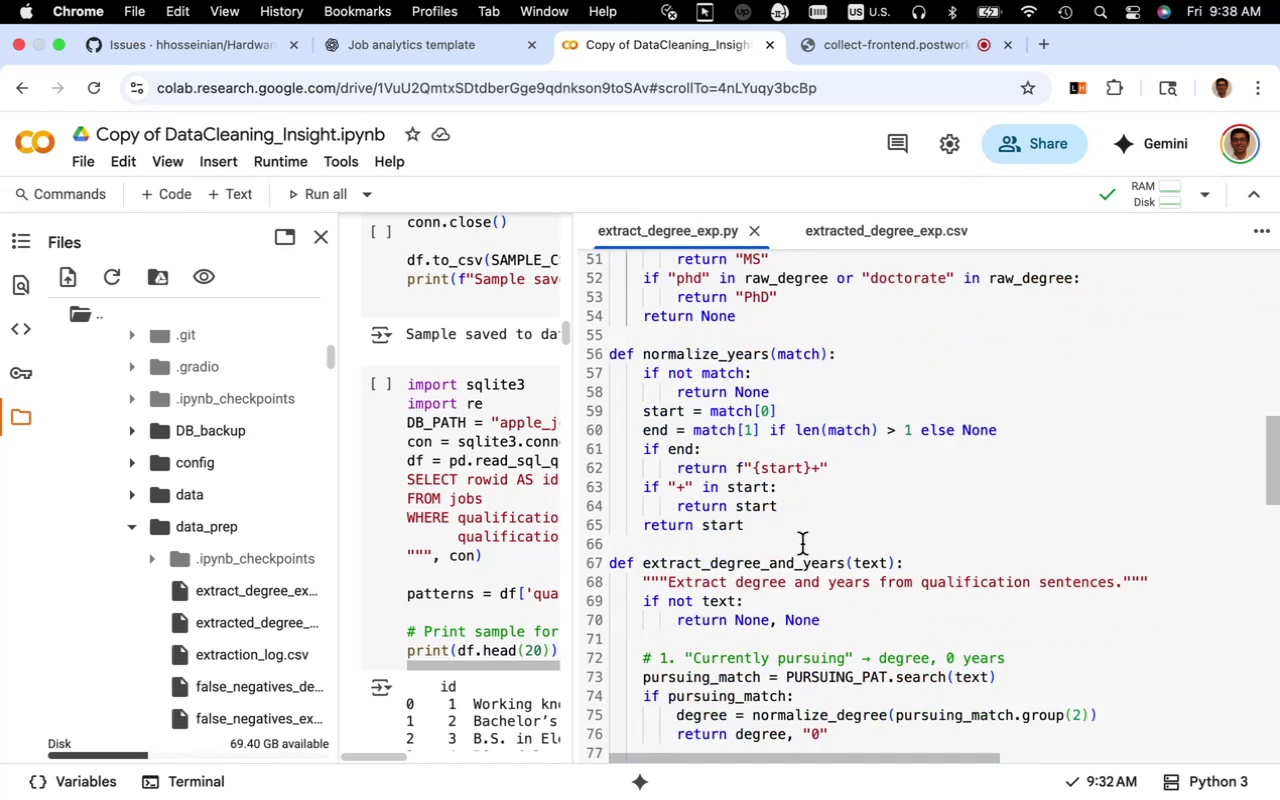 
wait(8.68)
 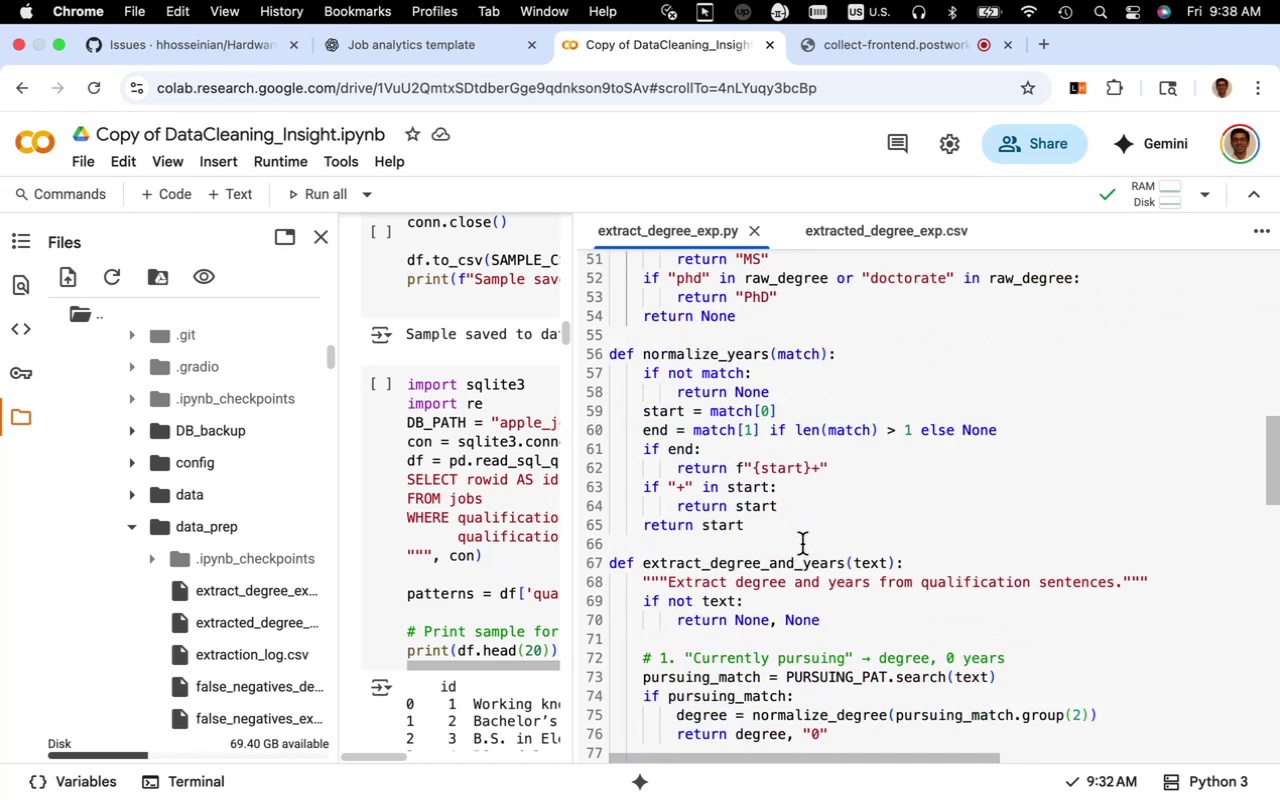 
scroll: coordinate [773, 543], scroll_direction: down, amount: 4.0
 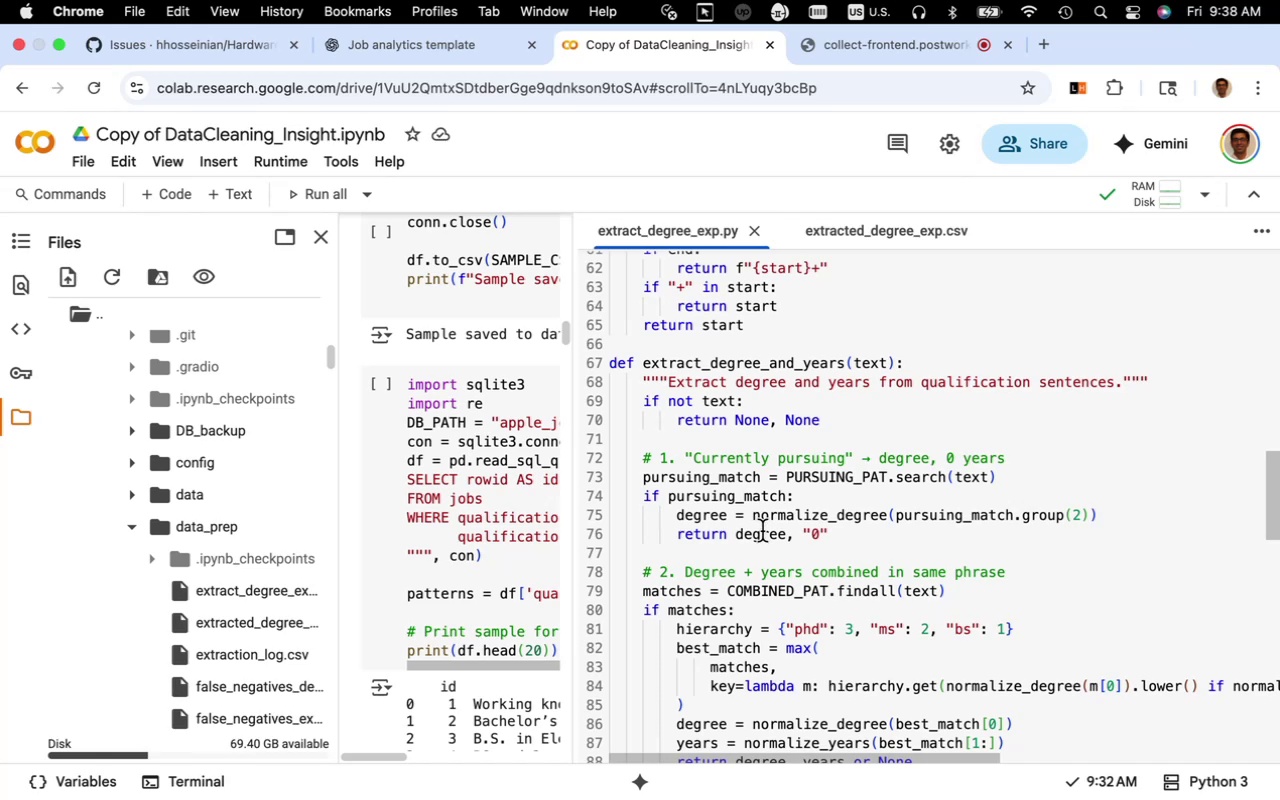 
wait(25.28)
 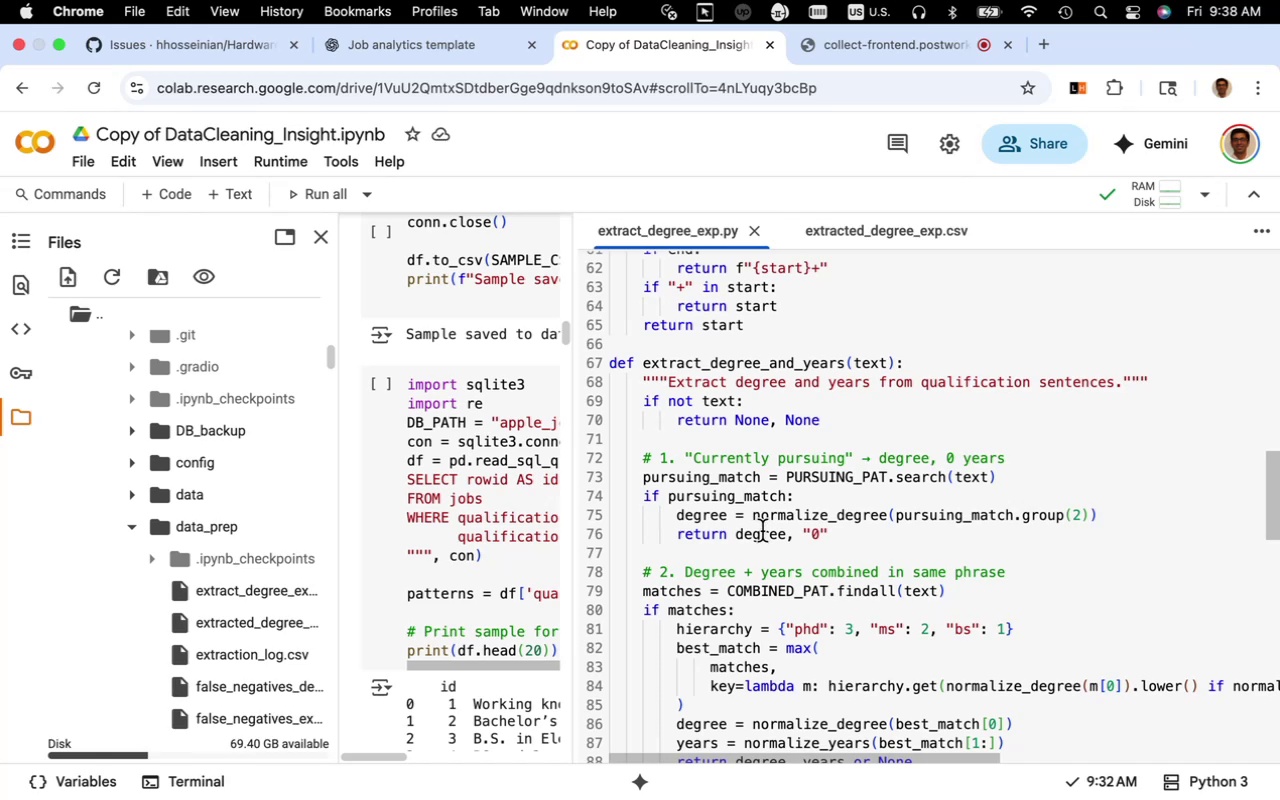 
scroll: coordinate [756, 519], scroll_direction: down, amount: 7.0
 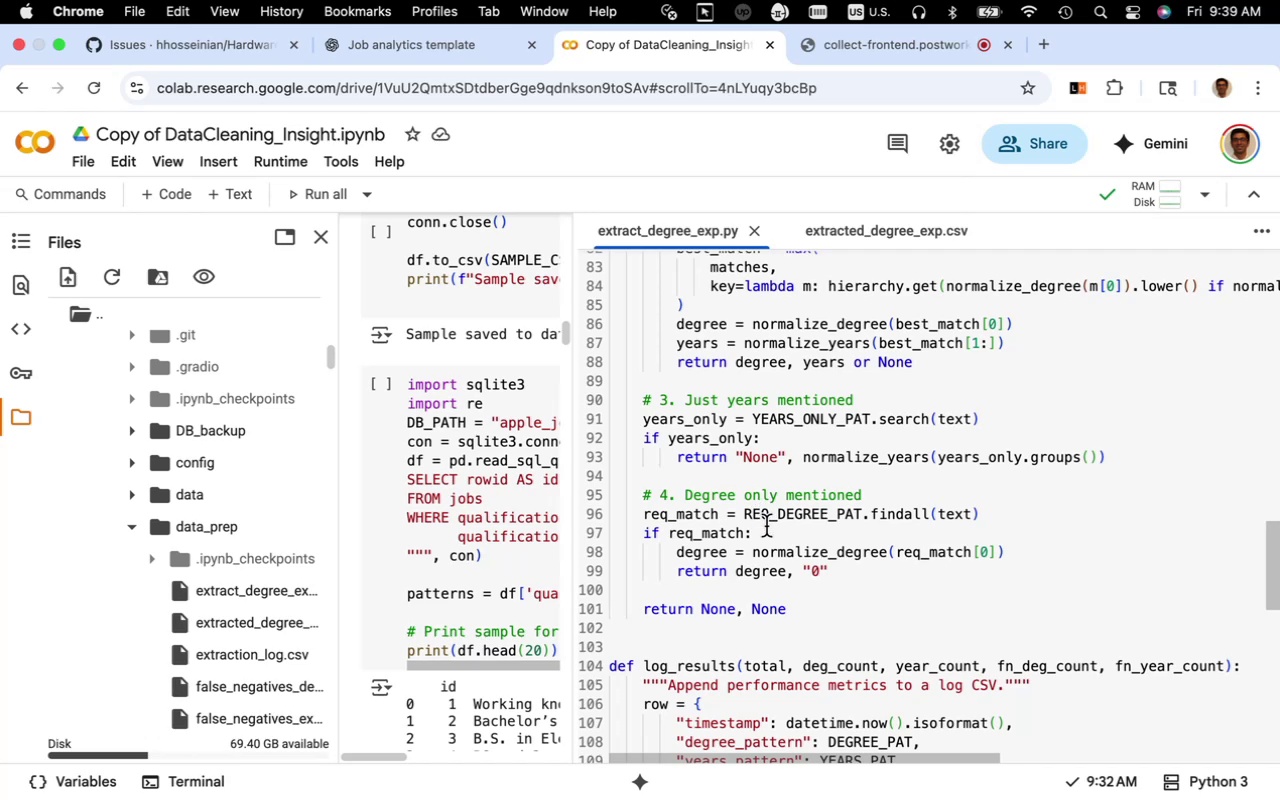 
wait(13.32)
 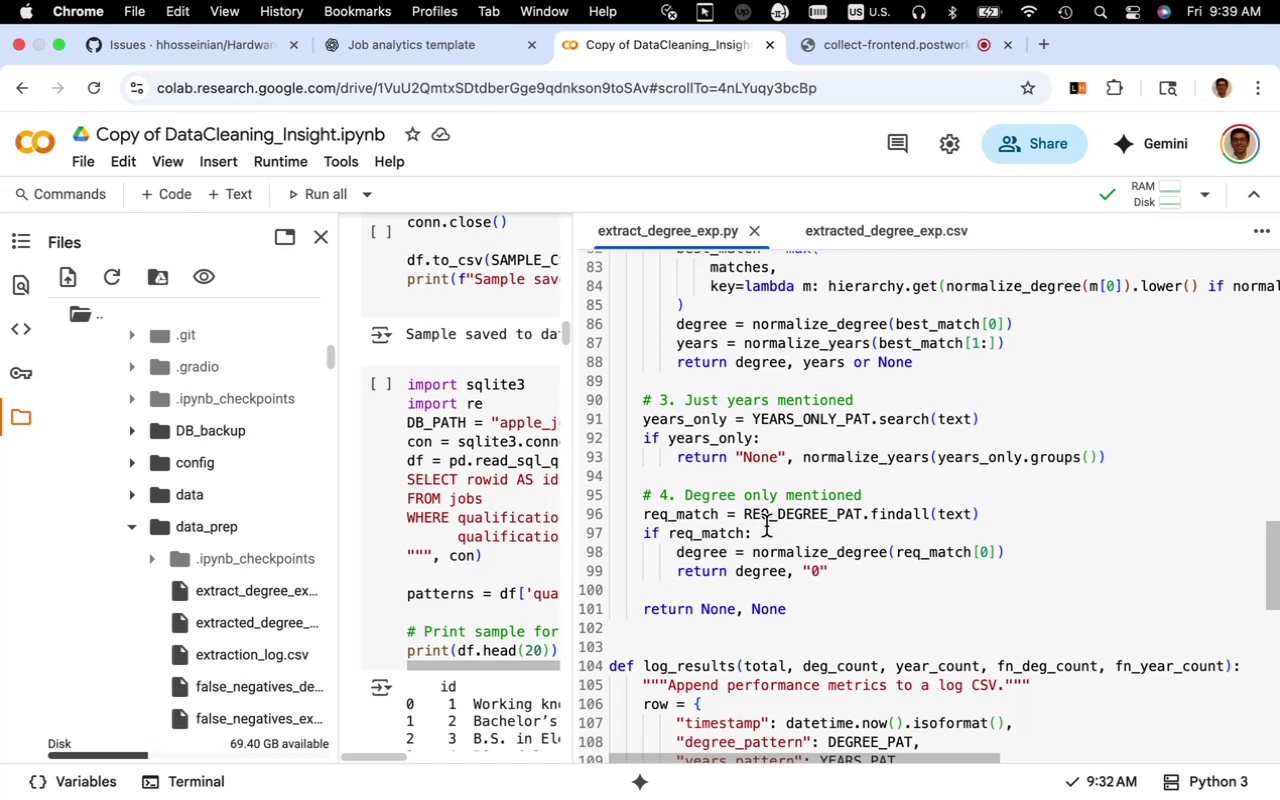 
left_click([871, 571])
 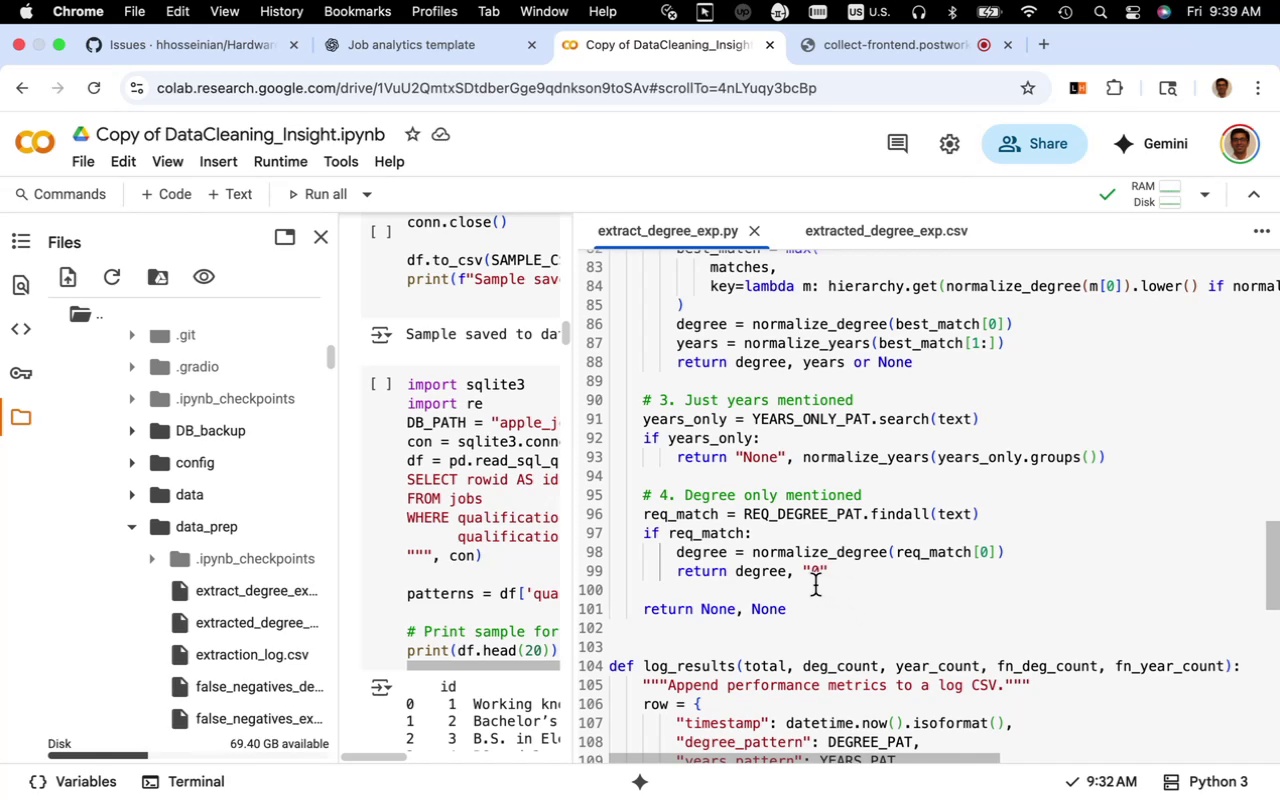 
wait(25.78)
 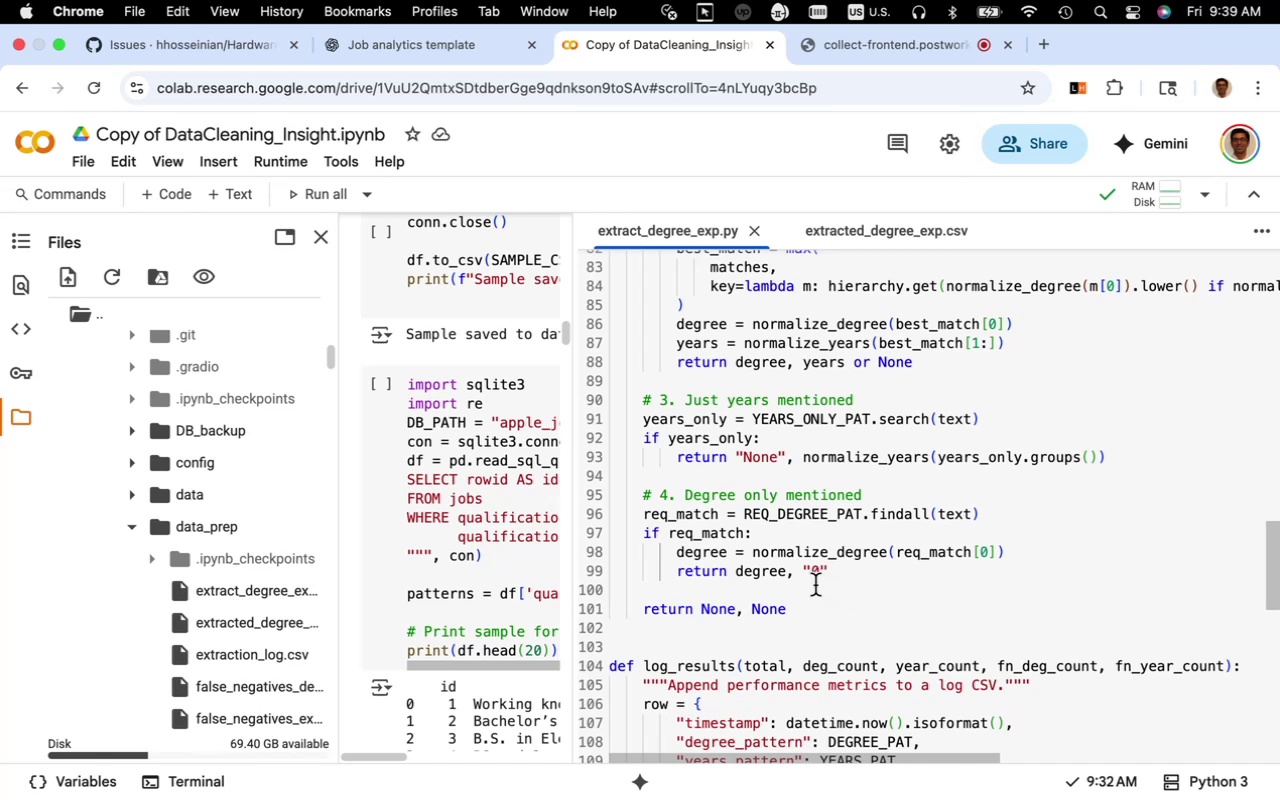 
left_click([470, 141])
 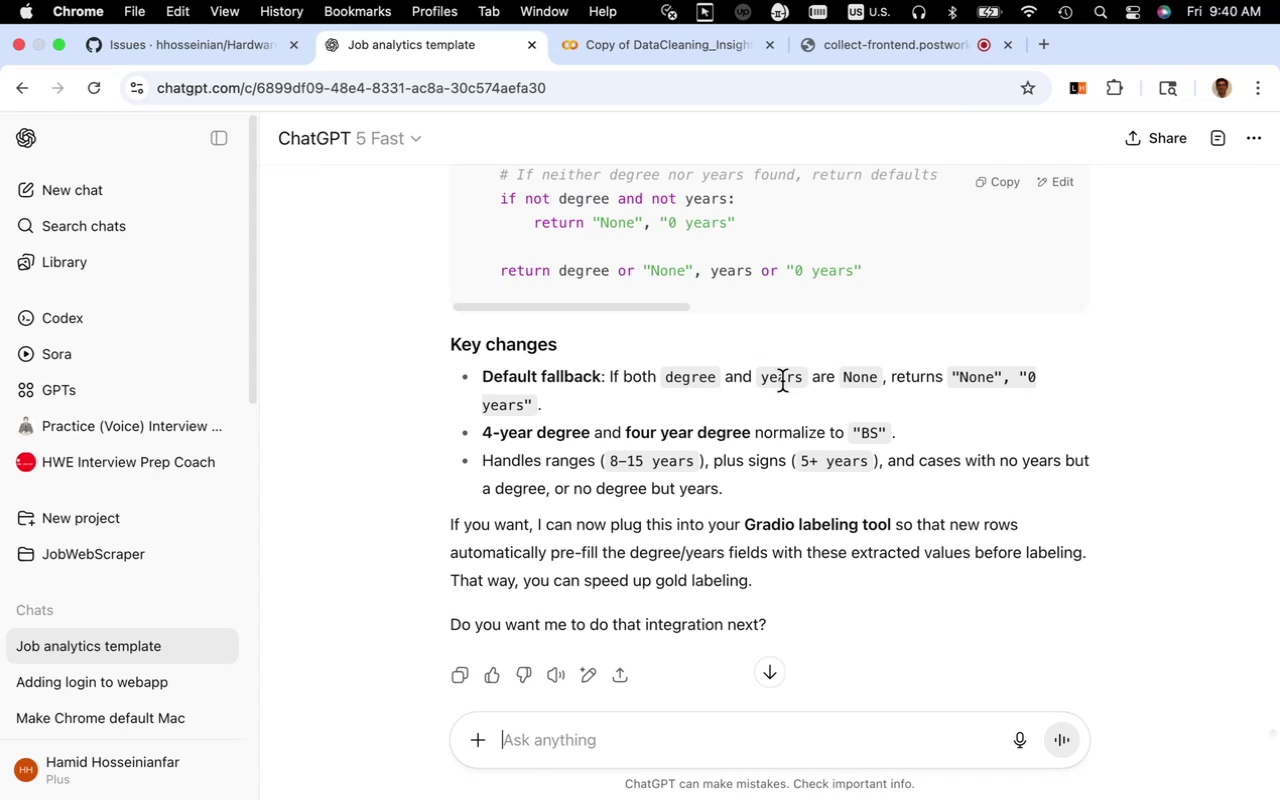 
wait(50.9)
 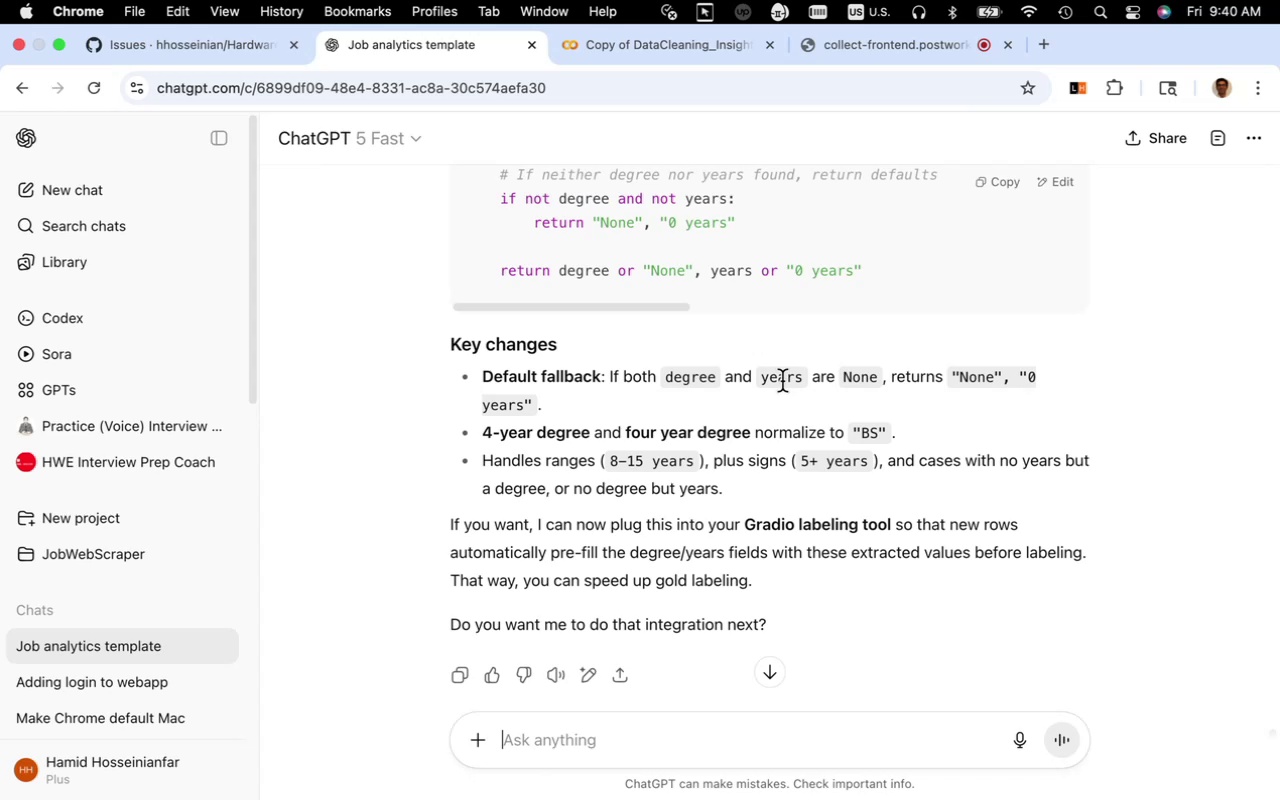 
scroll: coordinate [783, 407], scroll_direction: up, amount: 5.0
 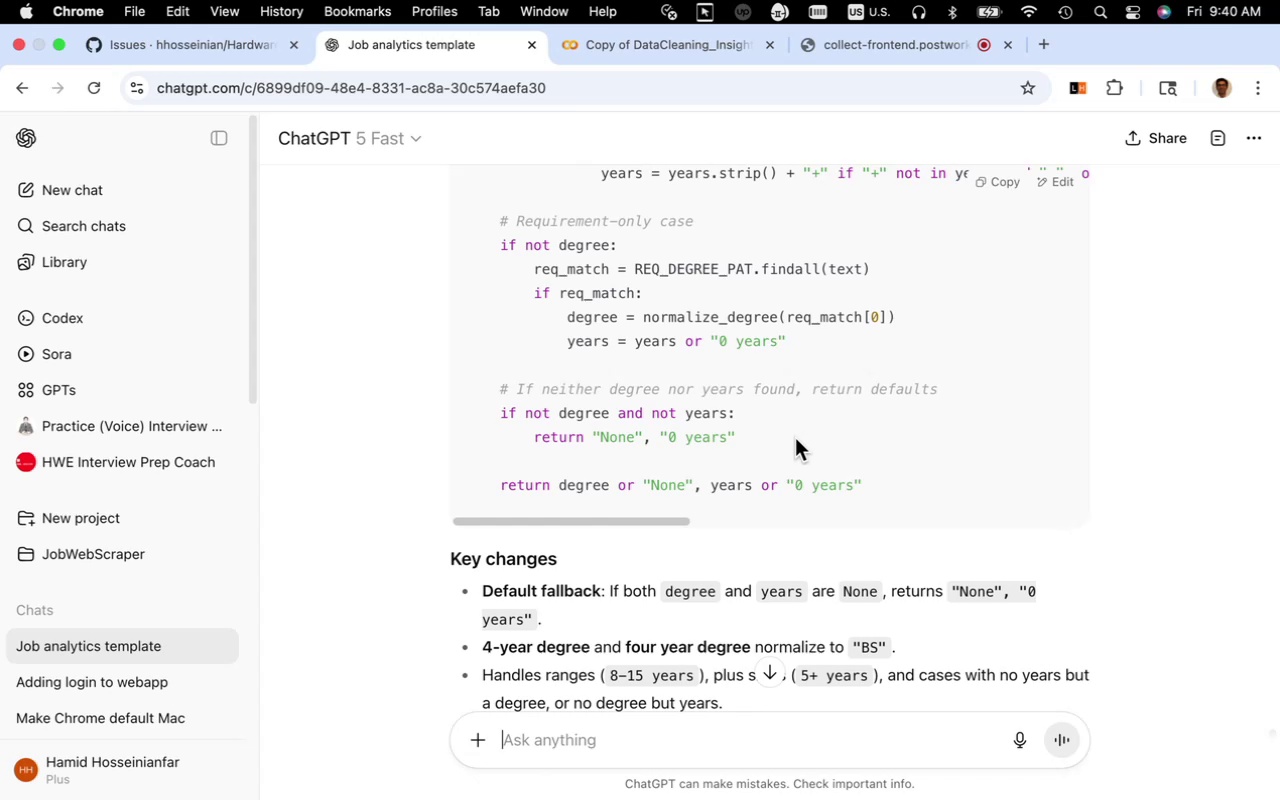 
wait(19.98)
 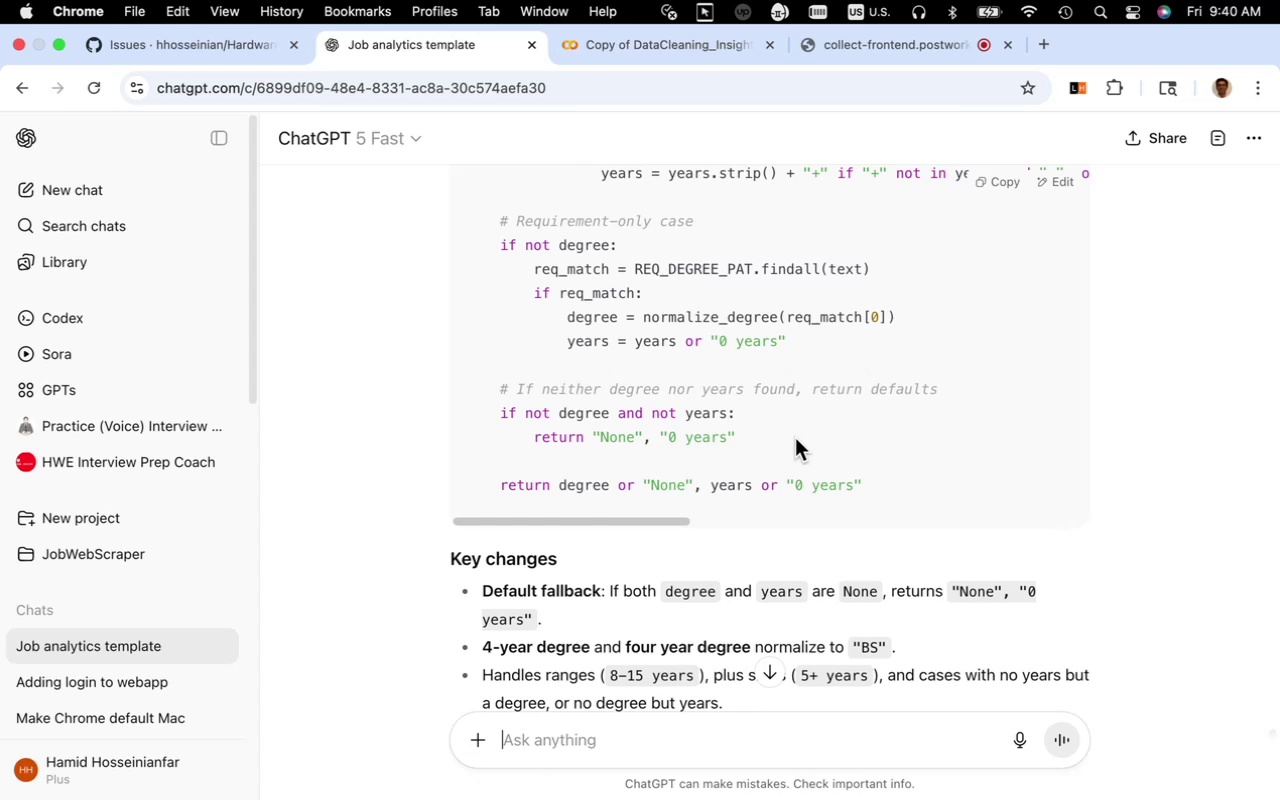 
scroll: coordinate [794, 440], scroll_direction: up, amount: 5.0
 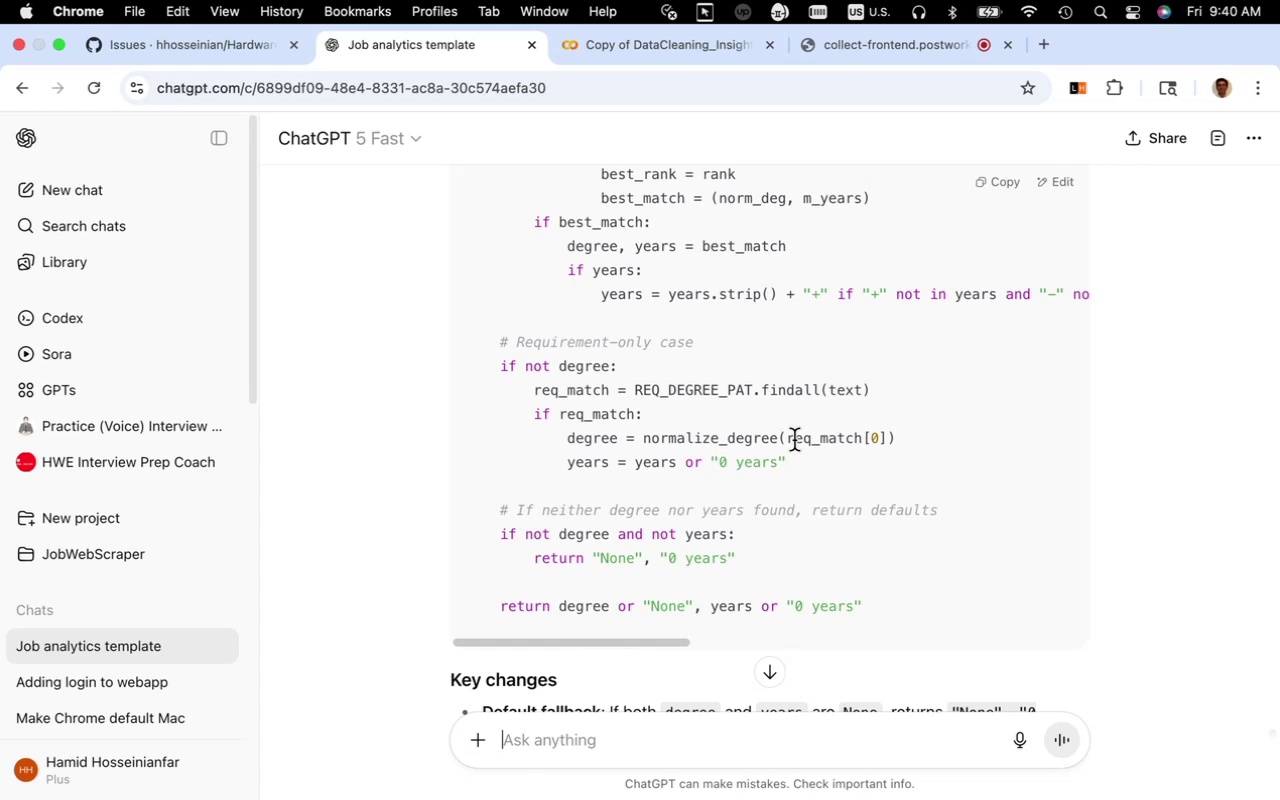 
wait(17.31)
 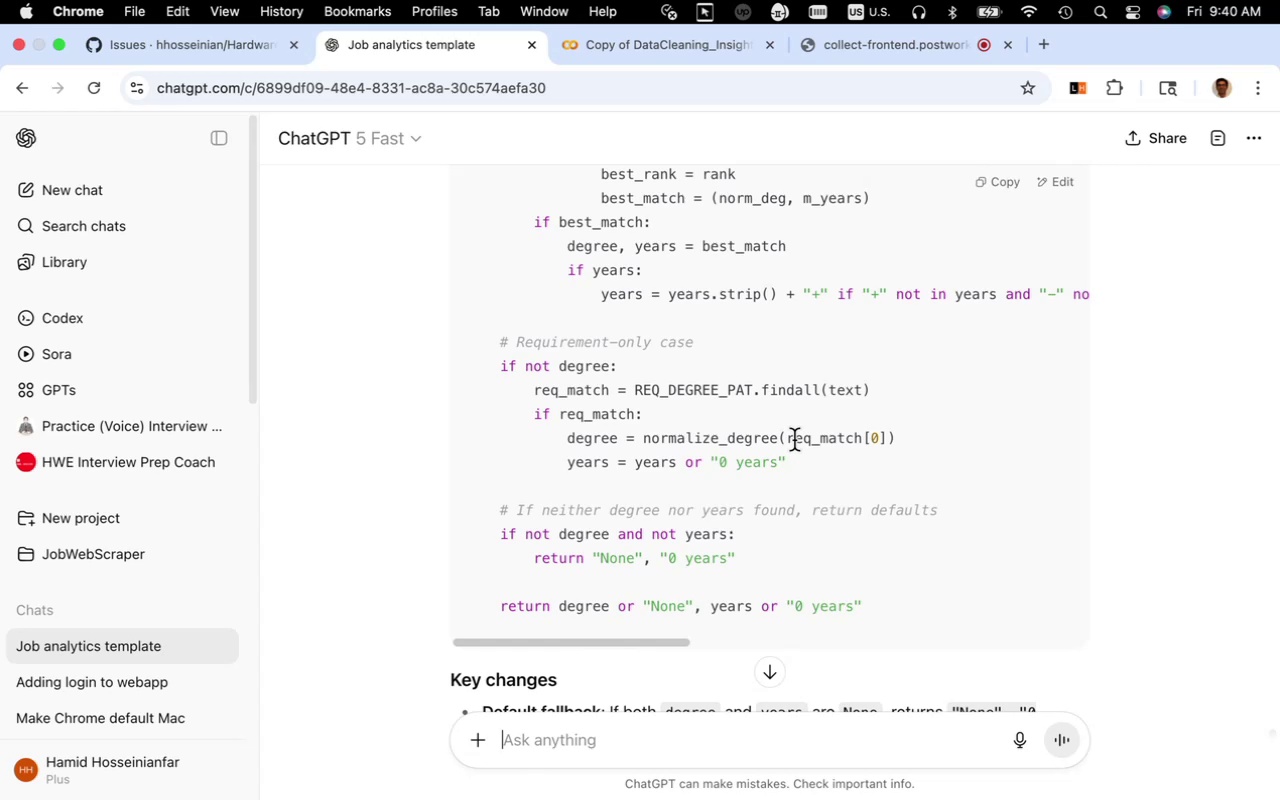 
scroll: coordinate [789, 481], scroll_direction: up, amount: 13.0
 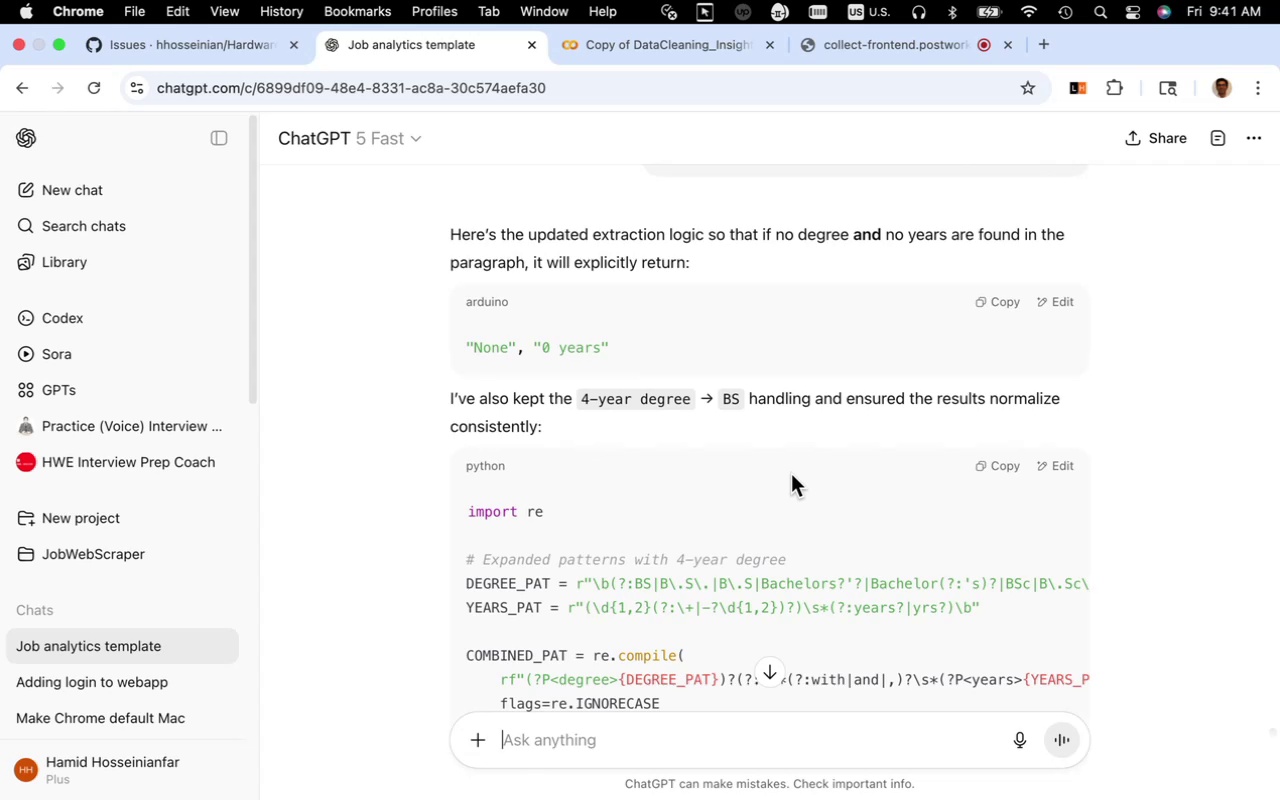 
wait(17.67)
 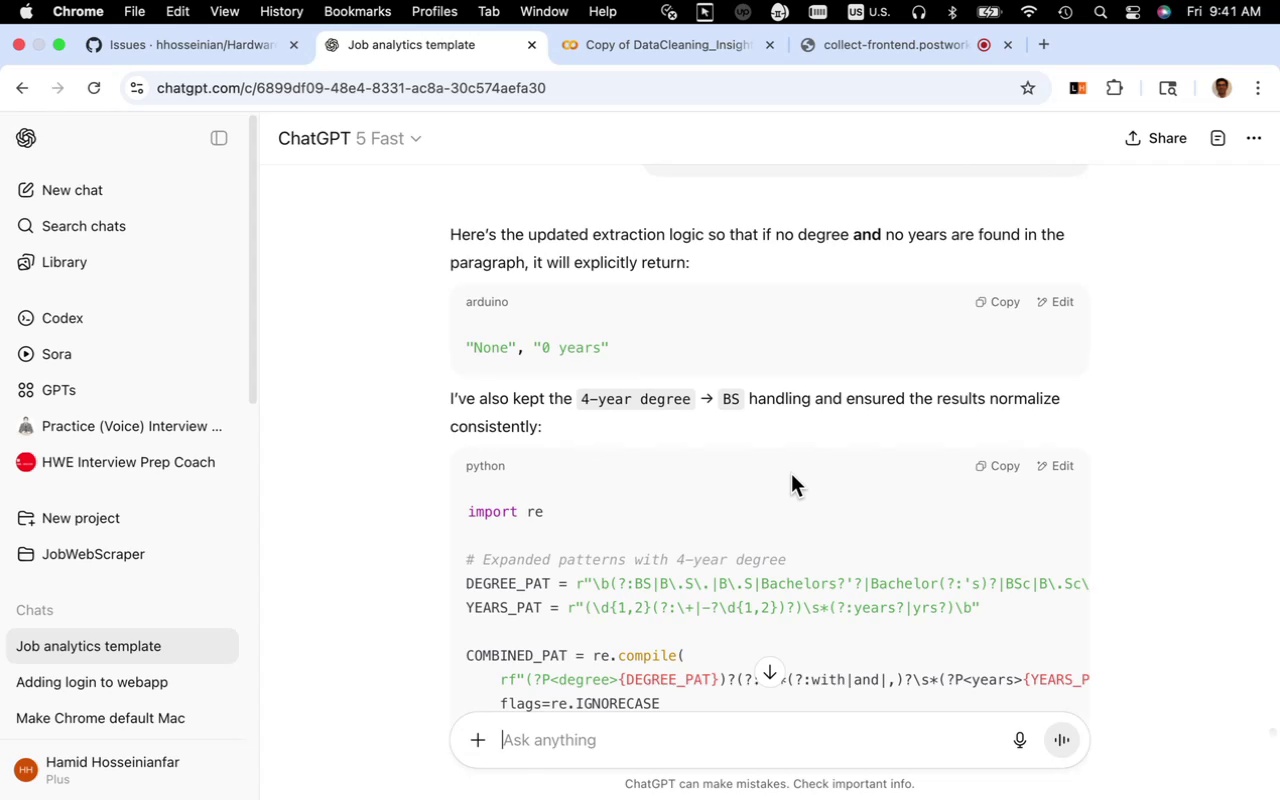 
scroll: coordinate [783, 500], scroll_direction: up, amount: 4.0
 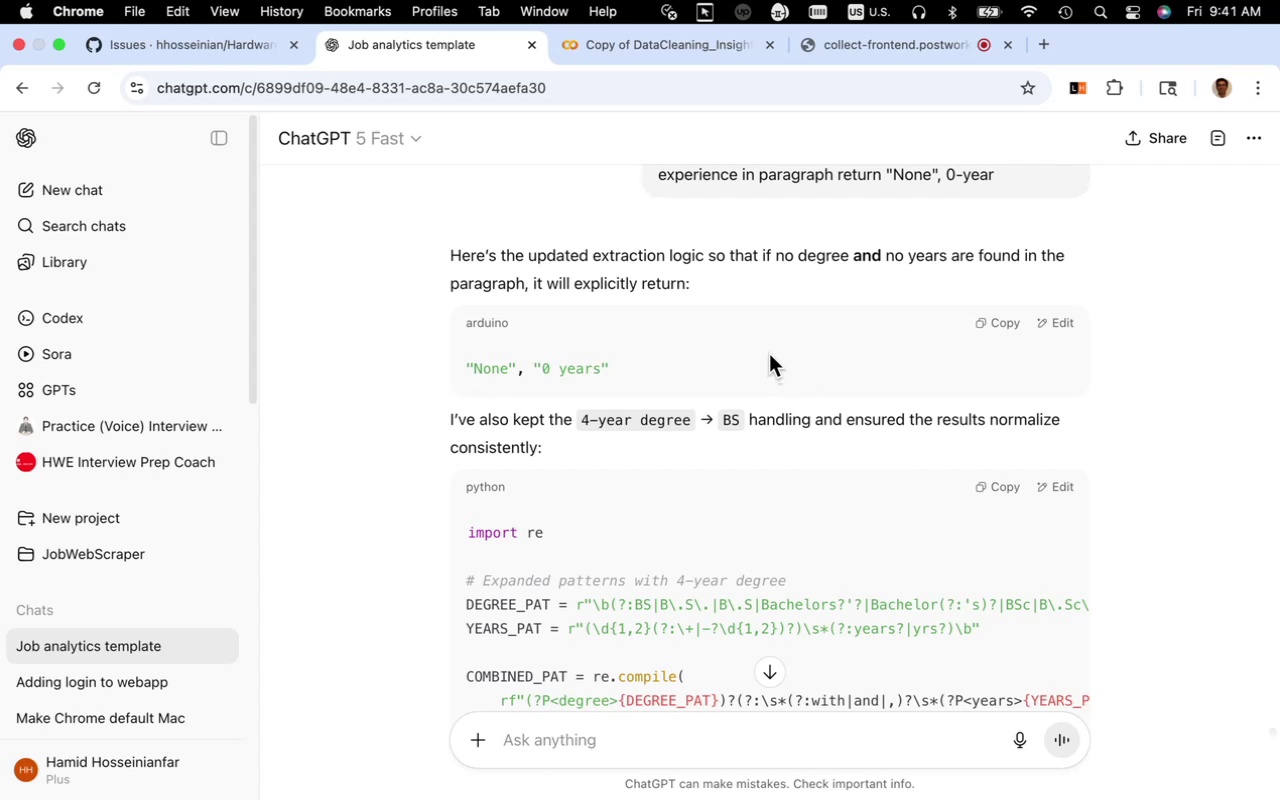 
wait(17.93)
 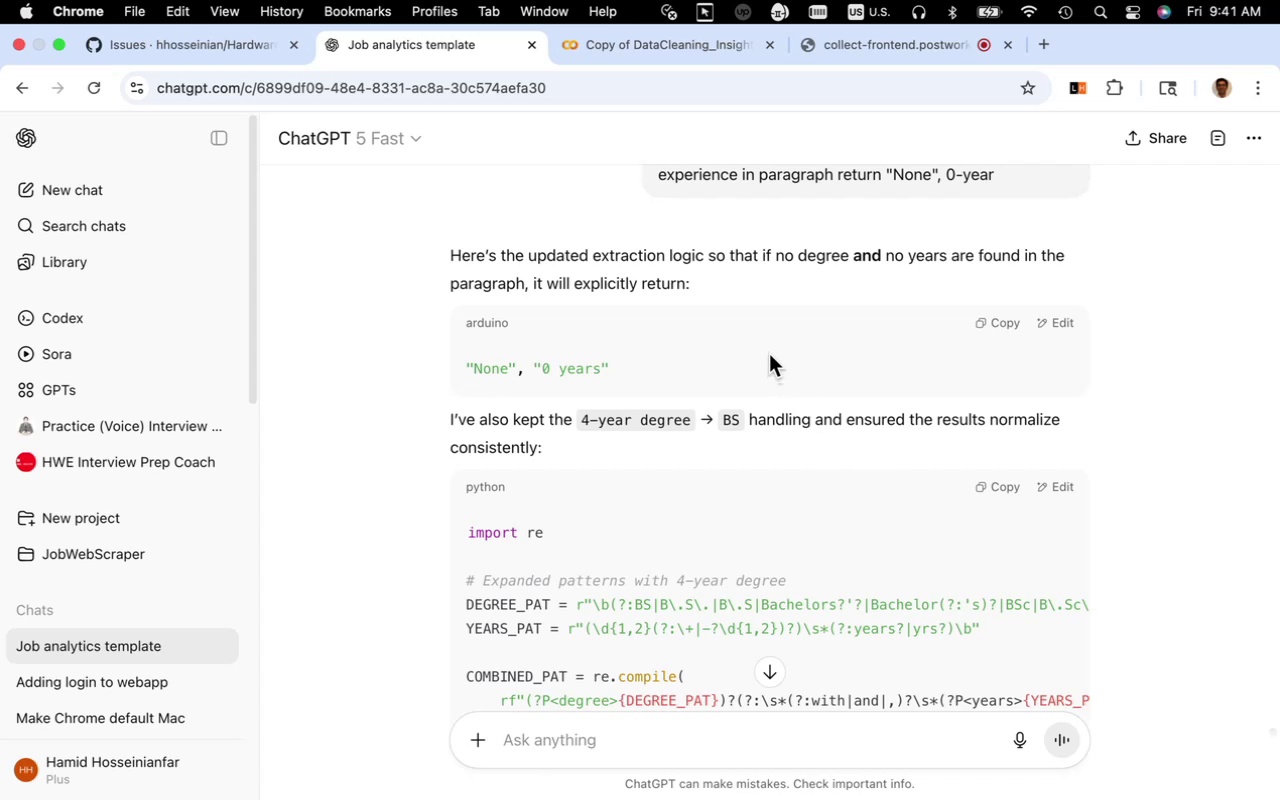 
left_click([254, 57])
 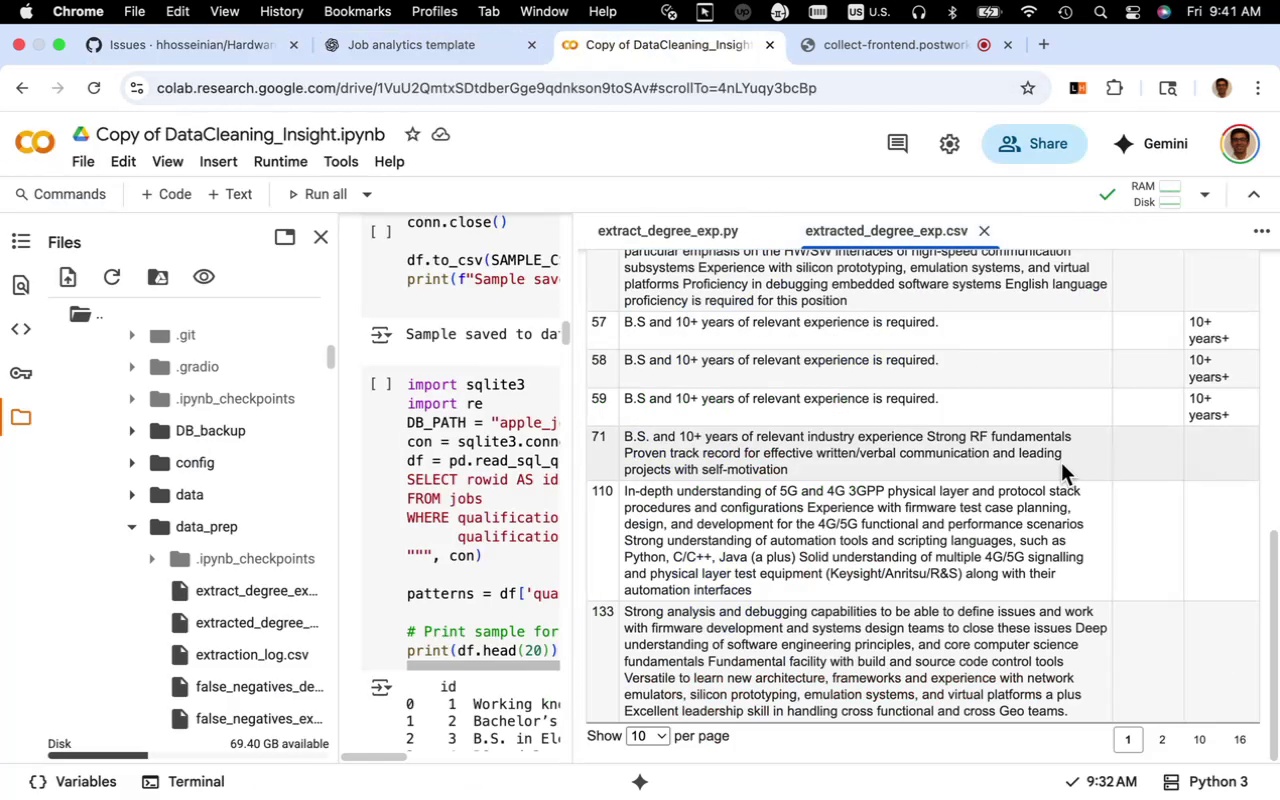 
wait(7.07)
 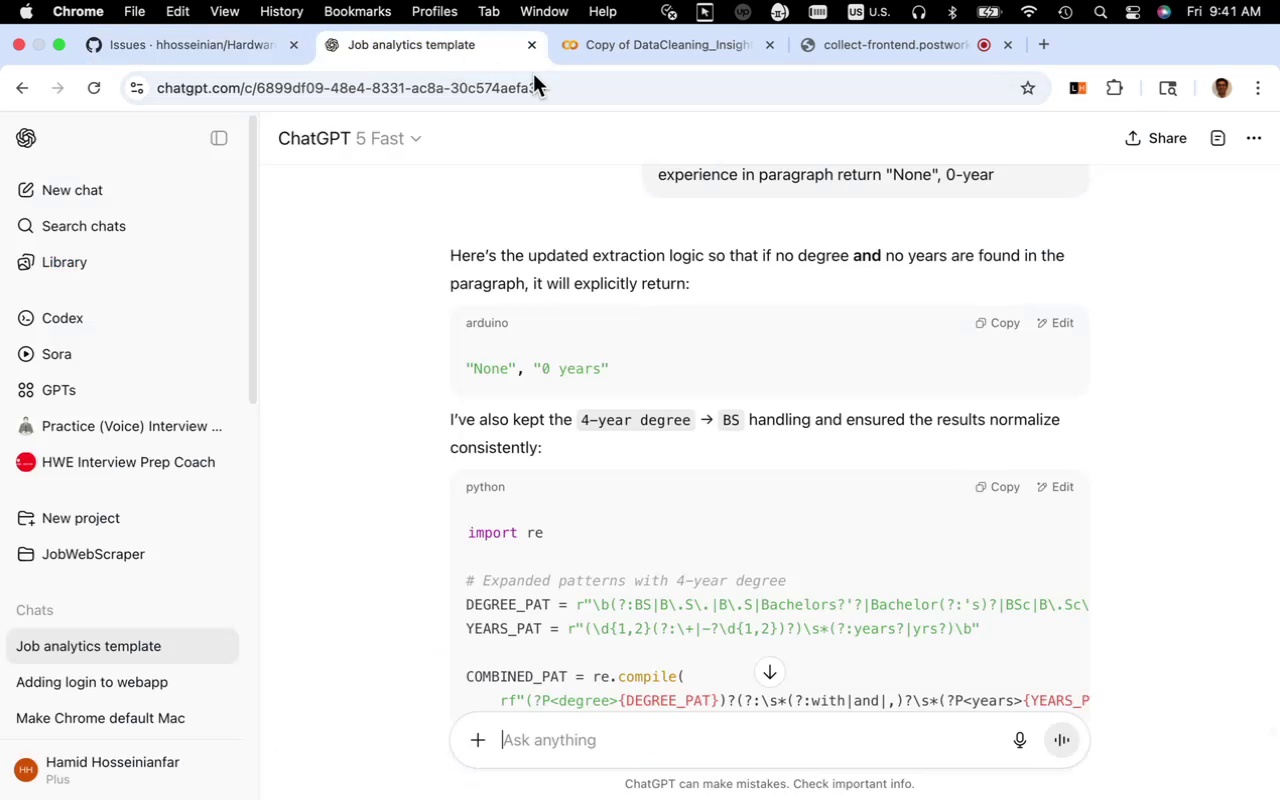 
scroll: coordinate [1070, 532], scroll_direction: up, amount: 30.0
 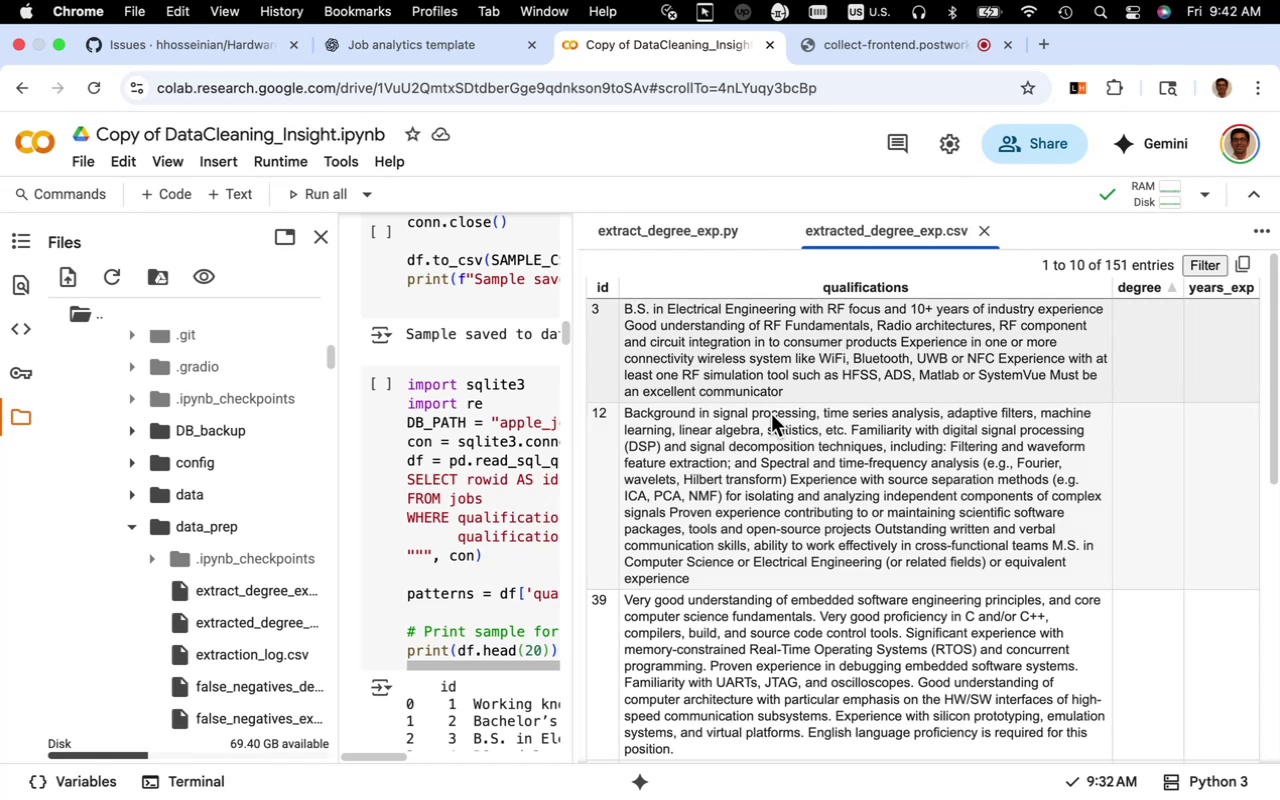 
wait(18.39)
 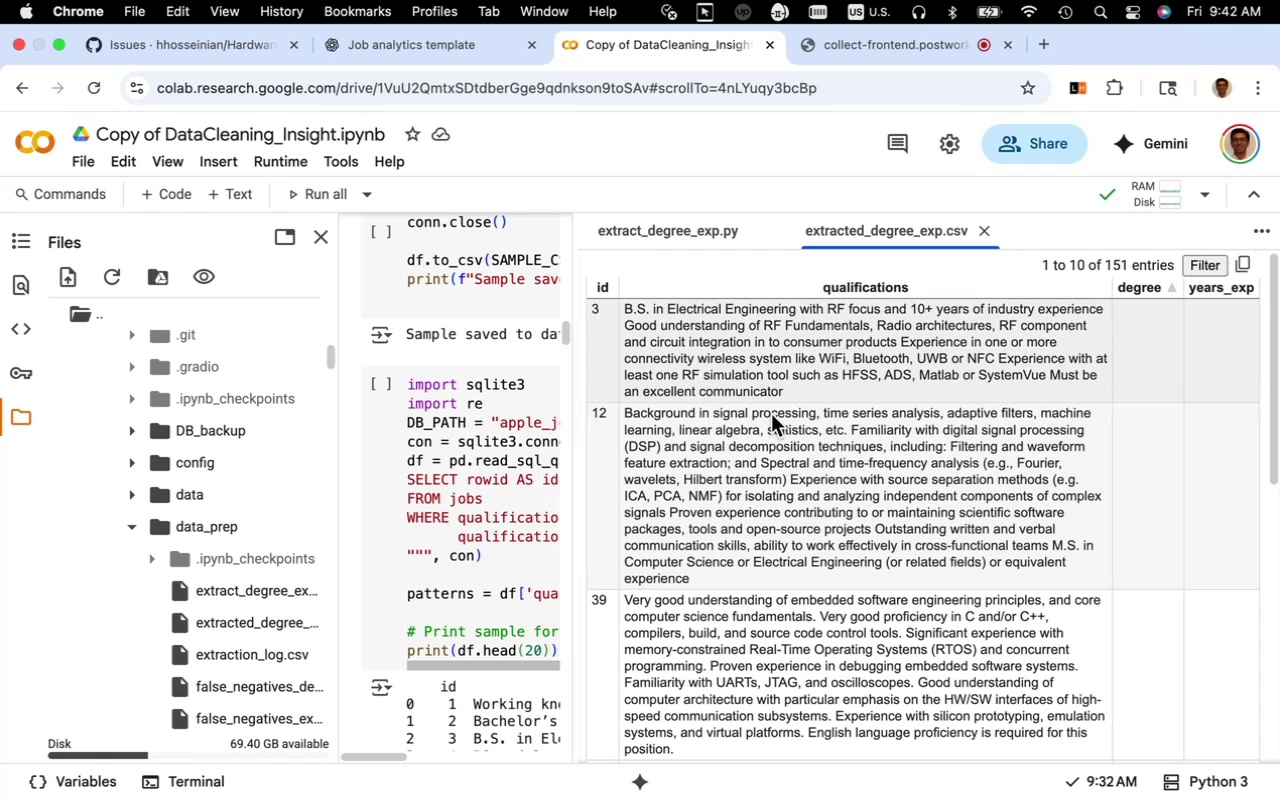 
left_click([428, 57])
 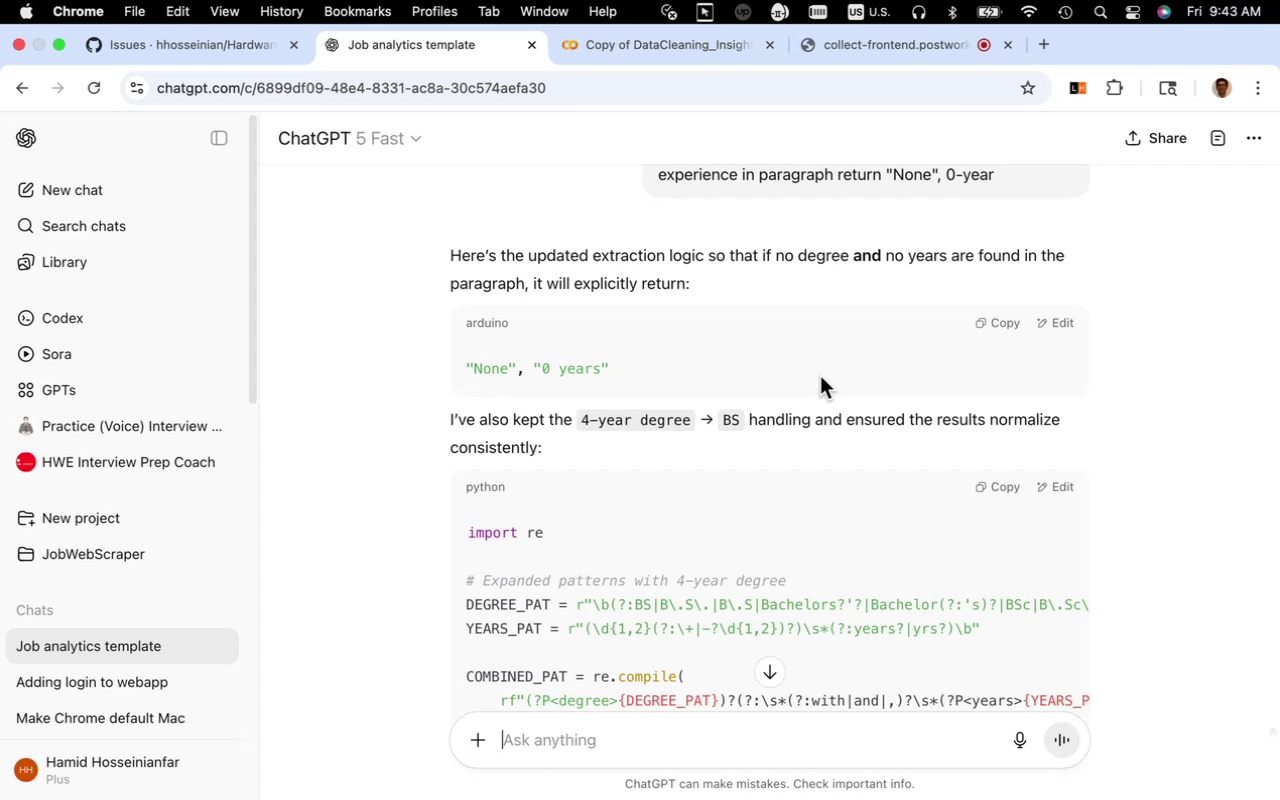 
wait(53.19)
 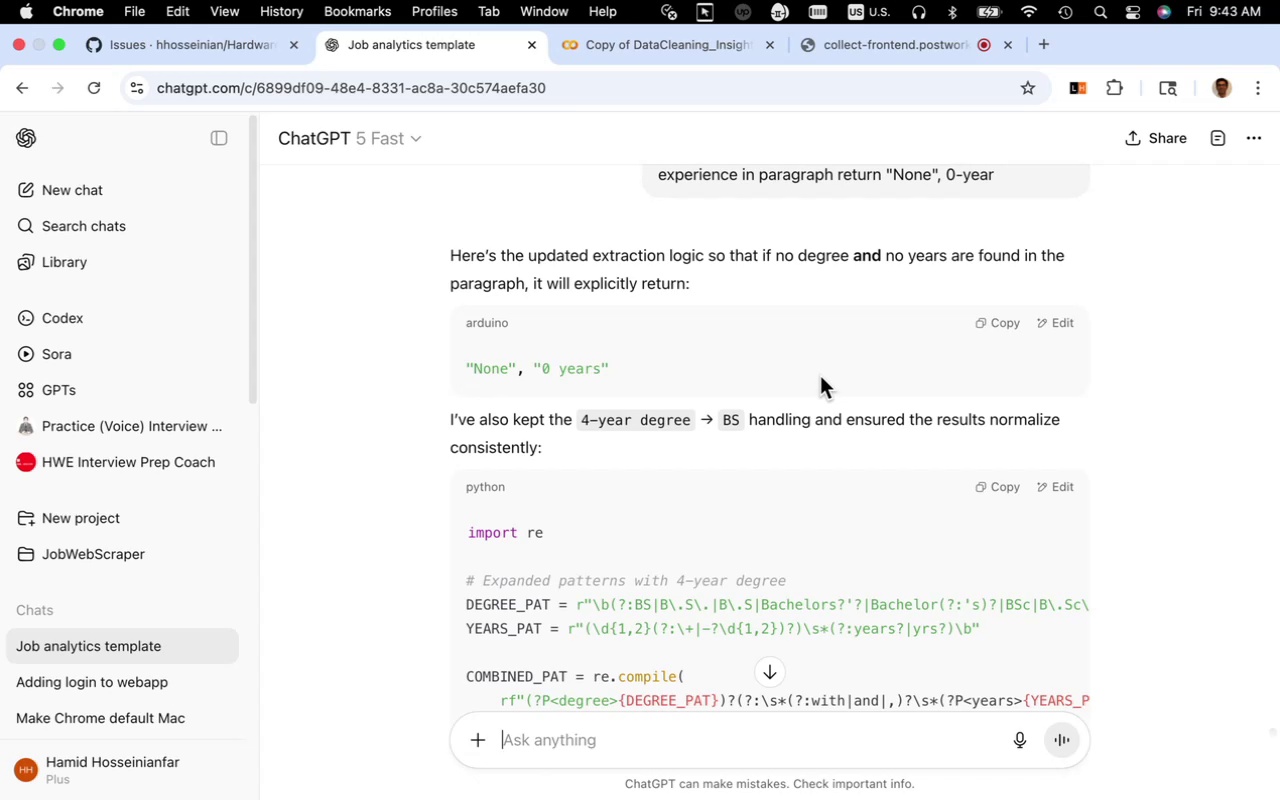 
scroll: coordinate [821, 377], scroll_direction: down, amount: 4.0
 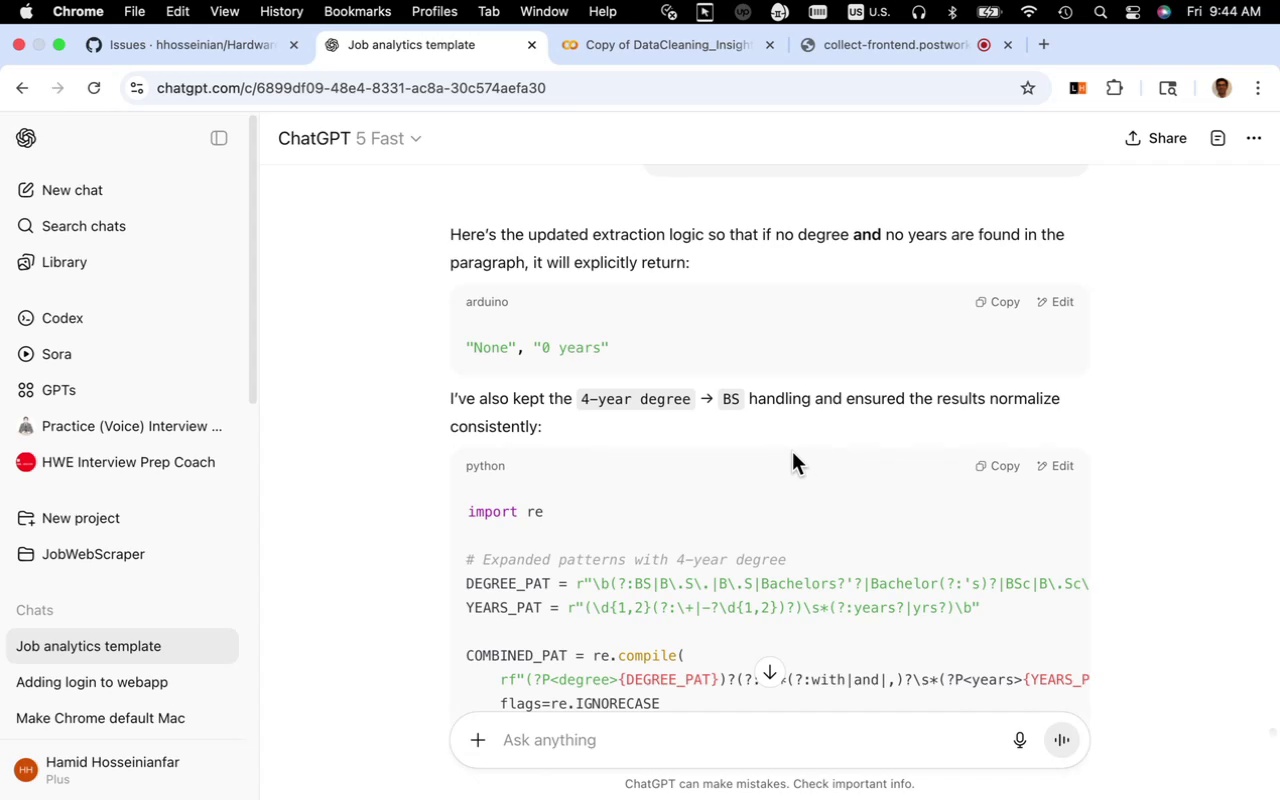 
wait(88.6)
 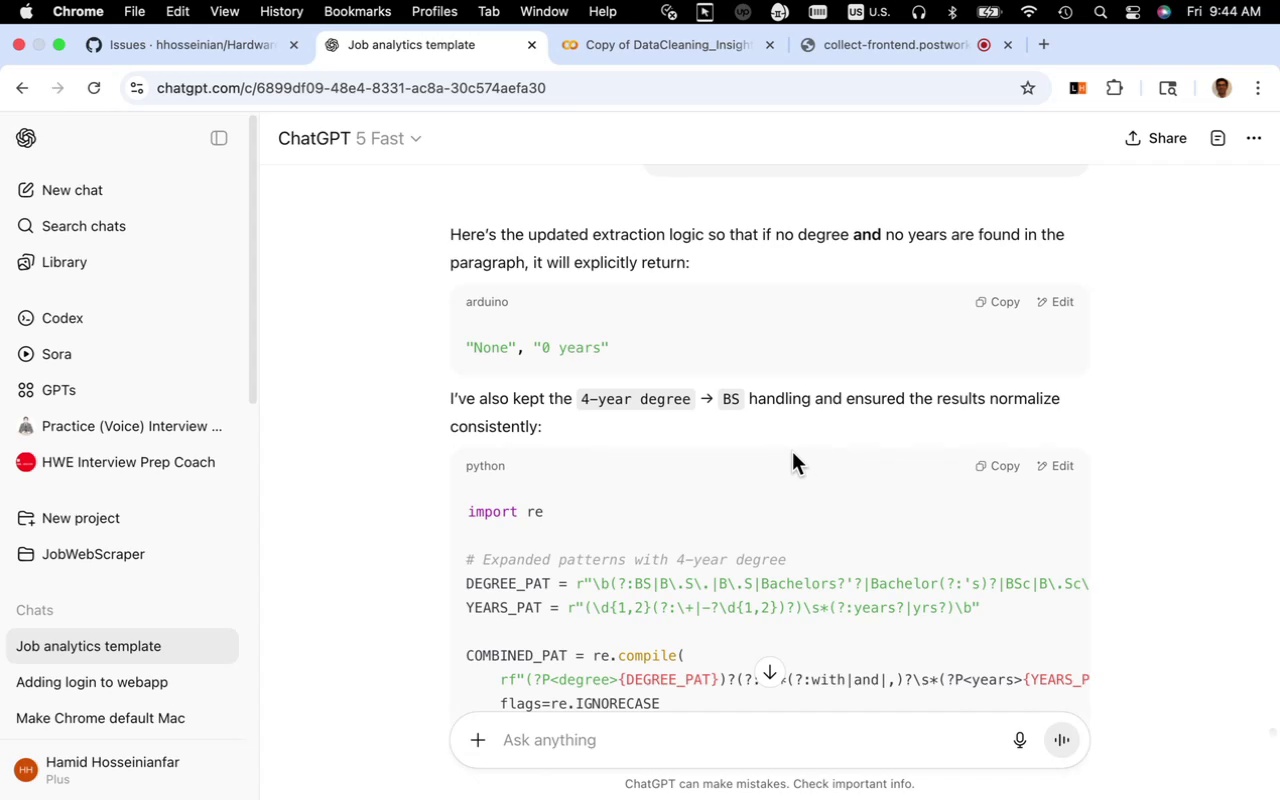 
scroll: coordinate [792, 453], scroll_direction: down, amount: 5.0
 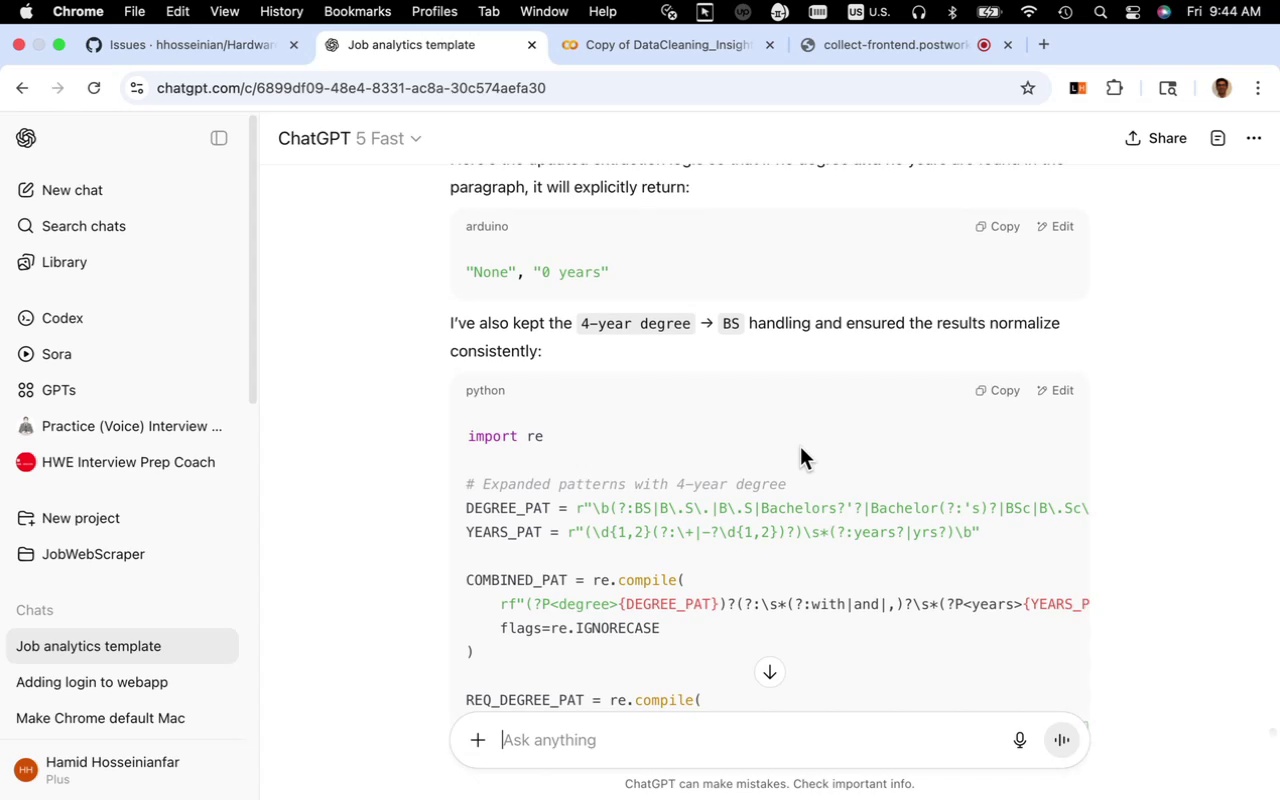 
wait(16.06)
 